 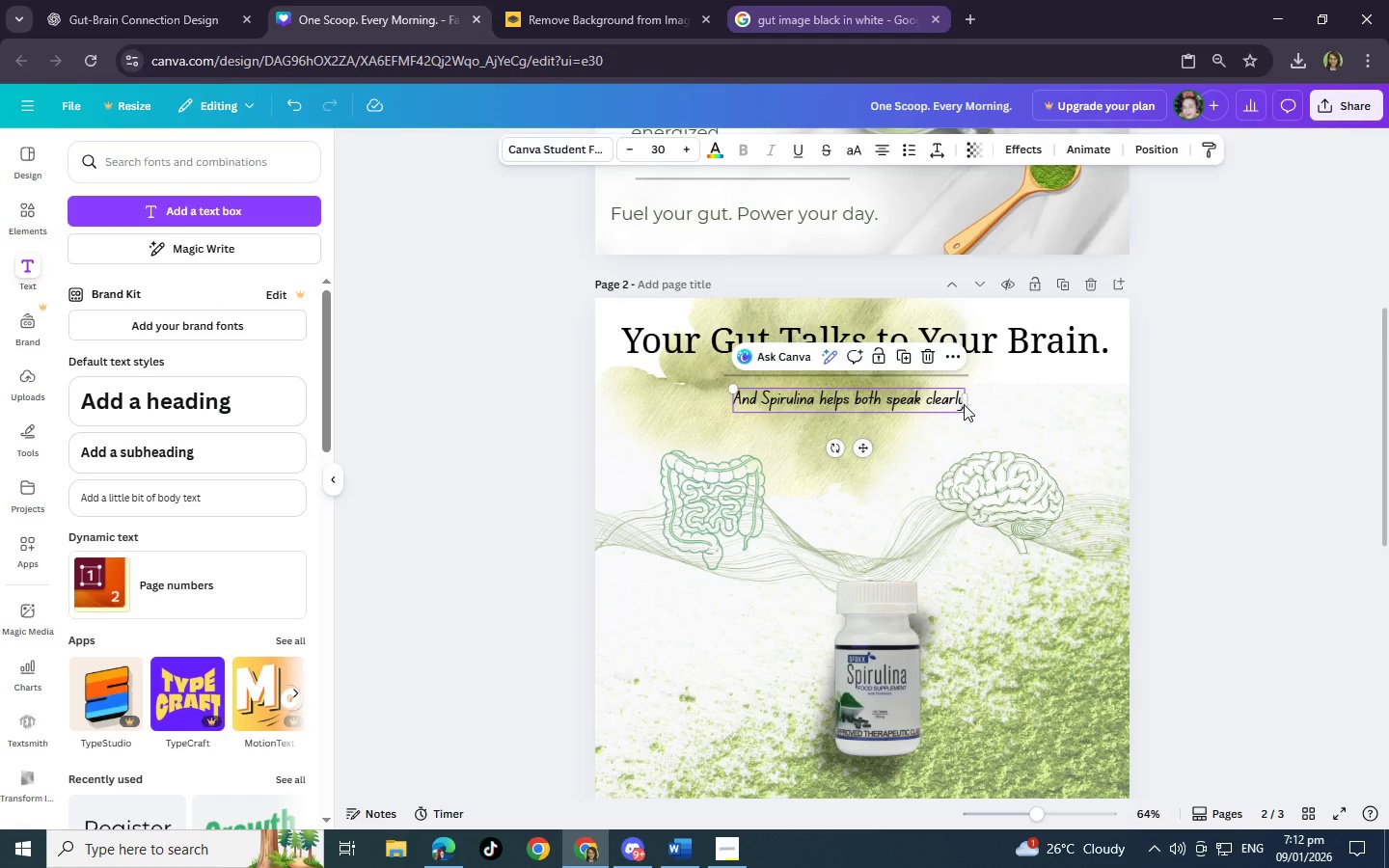 
key(Period)
 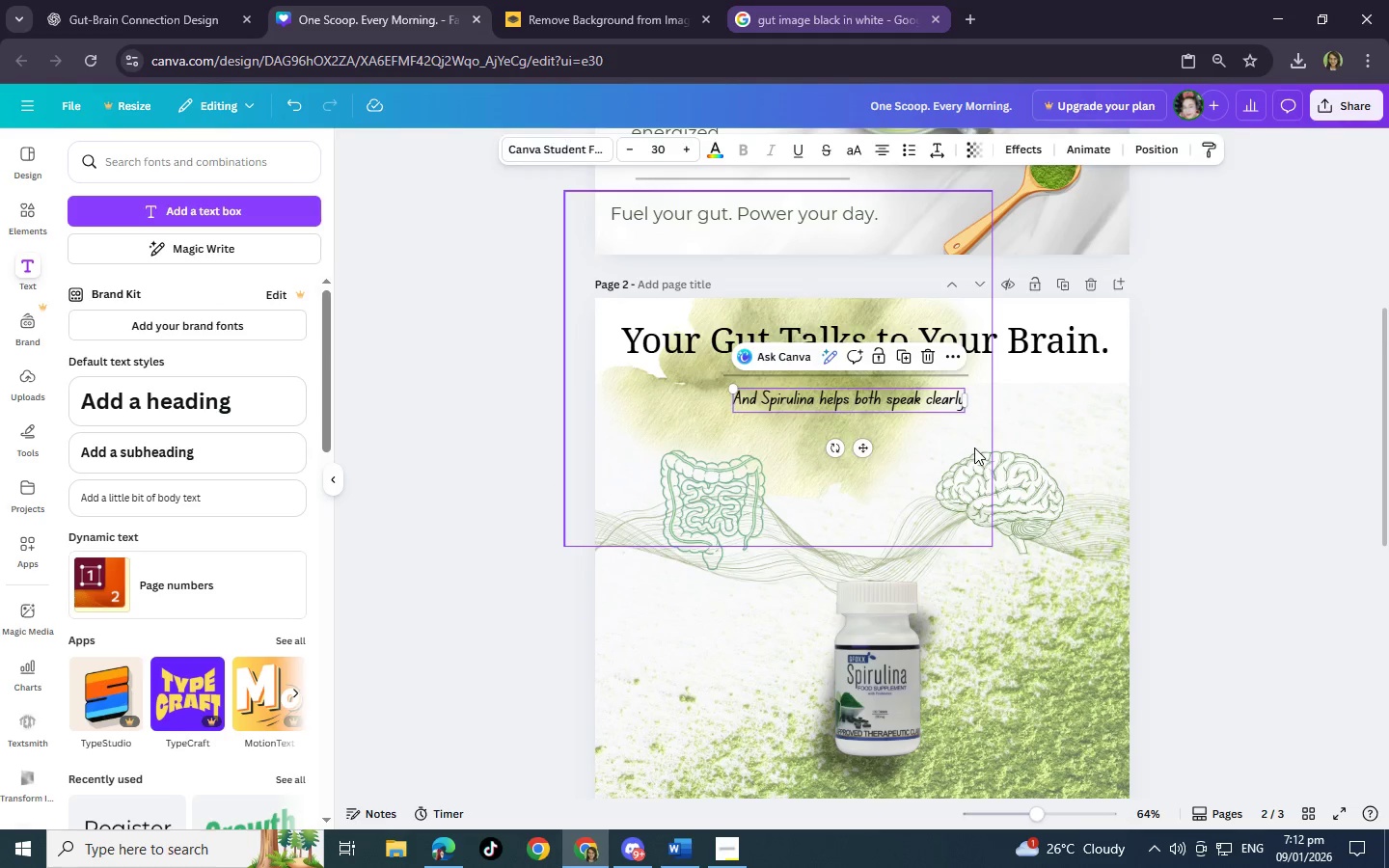 
left_click([974, 448])
 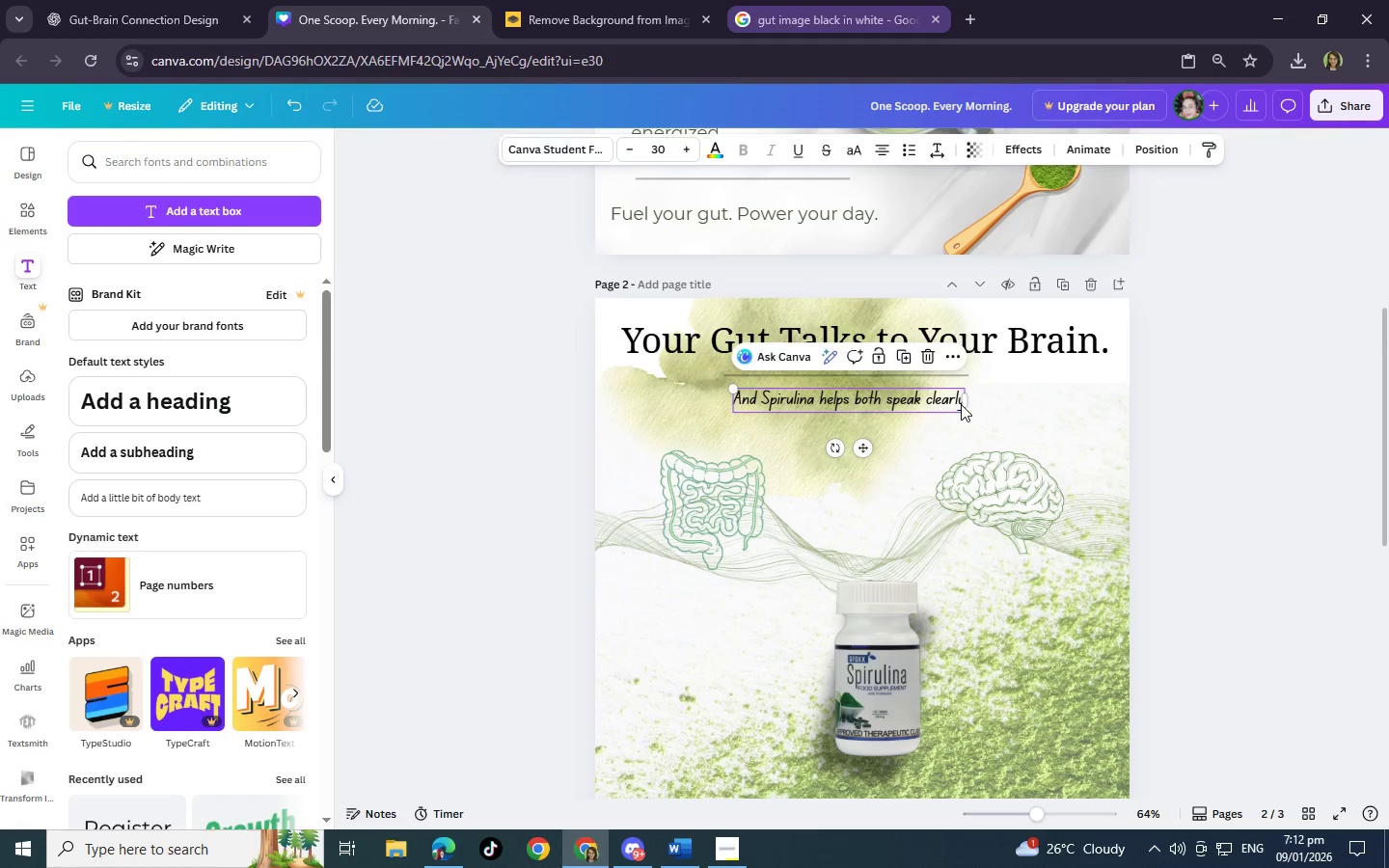 
double_click([965, 402])
 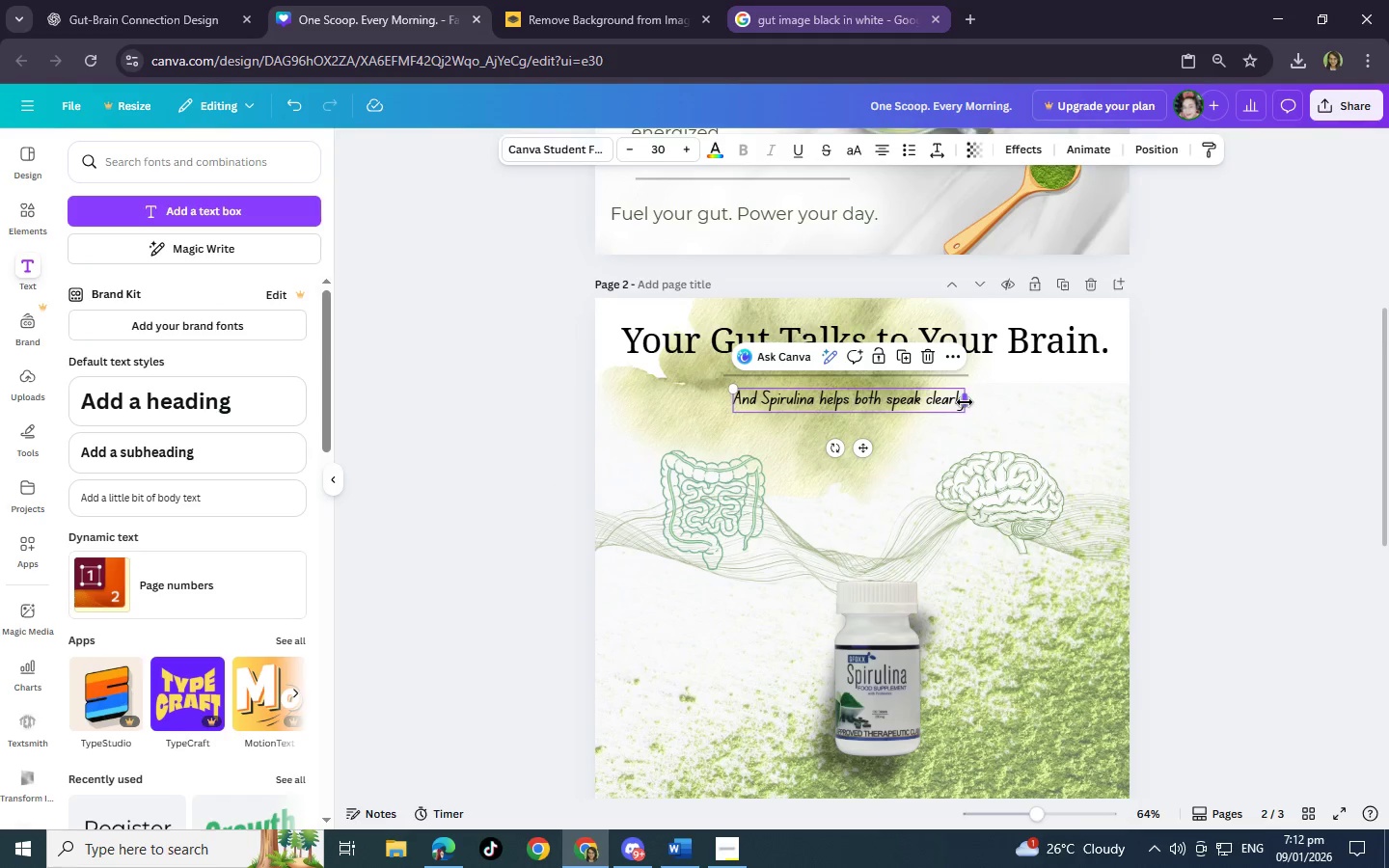 
triple_click([965, 402])
 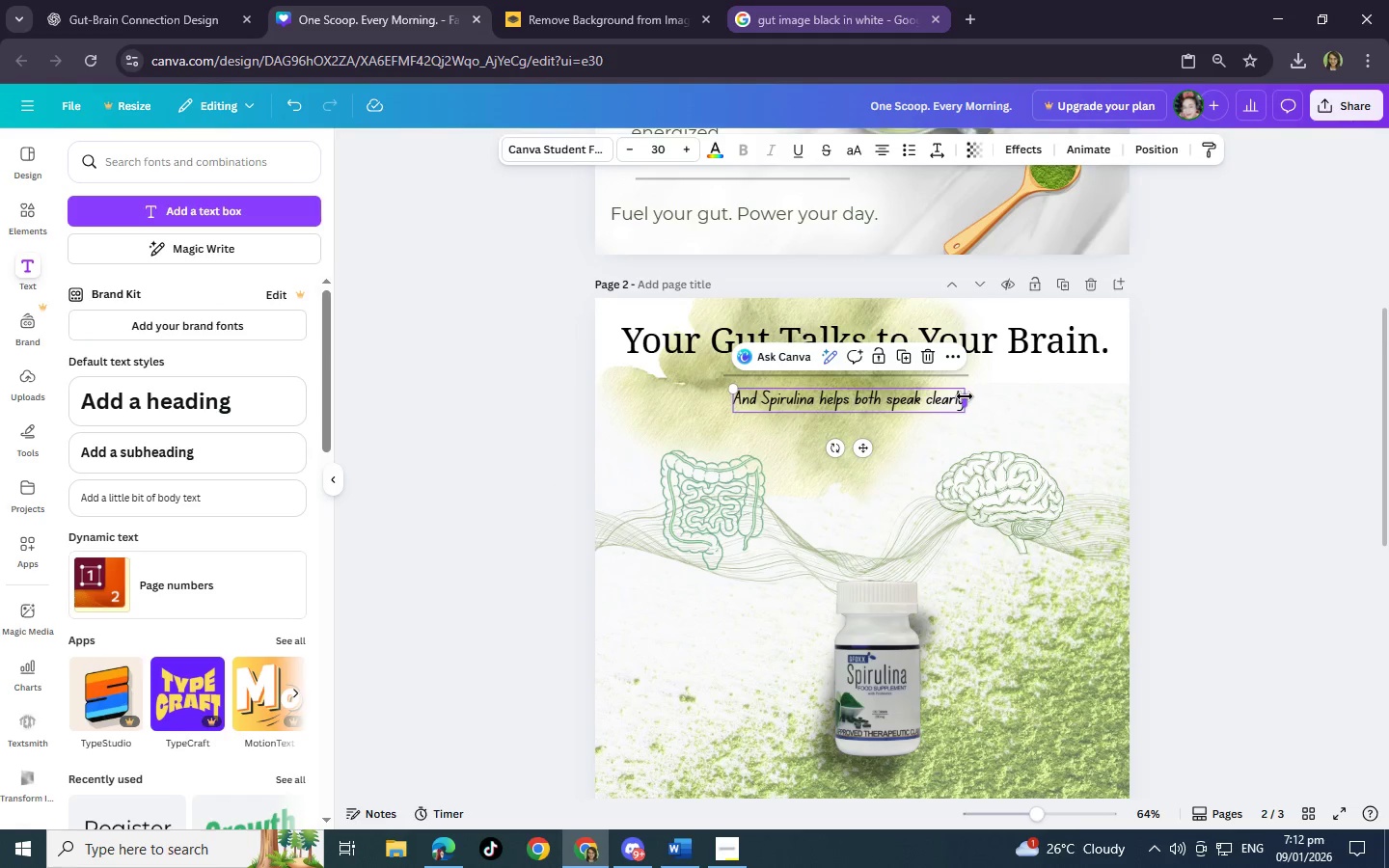 
left_click([962, 399])
 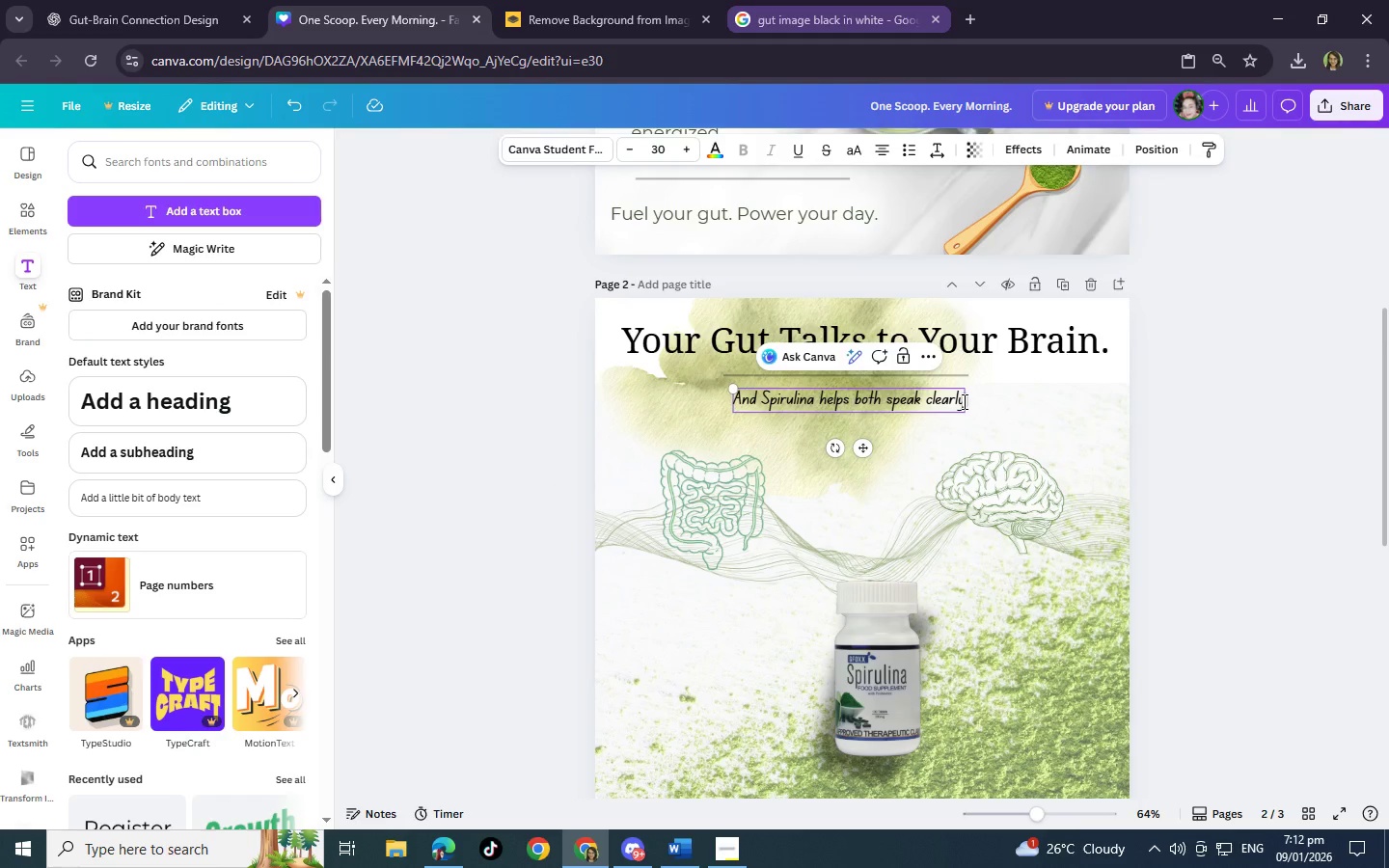 
left_click([963, 401])
 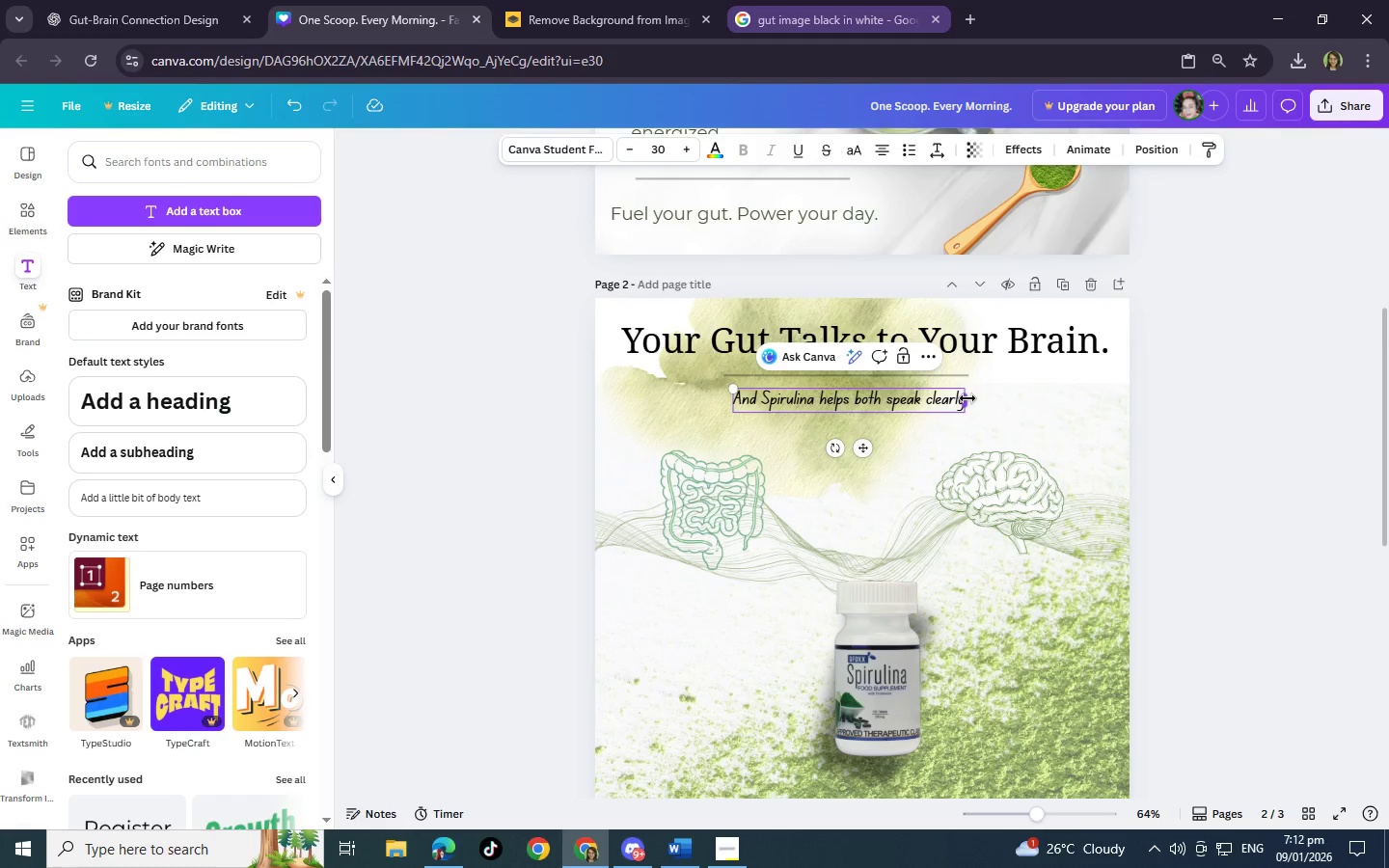 
left_click_drag(start_coordinate=[967, 398], to_coordinate=[972, 398])
 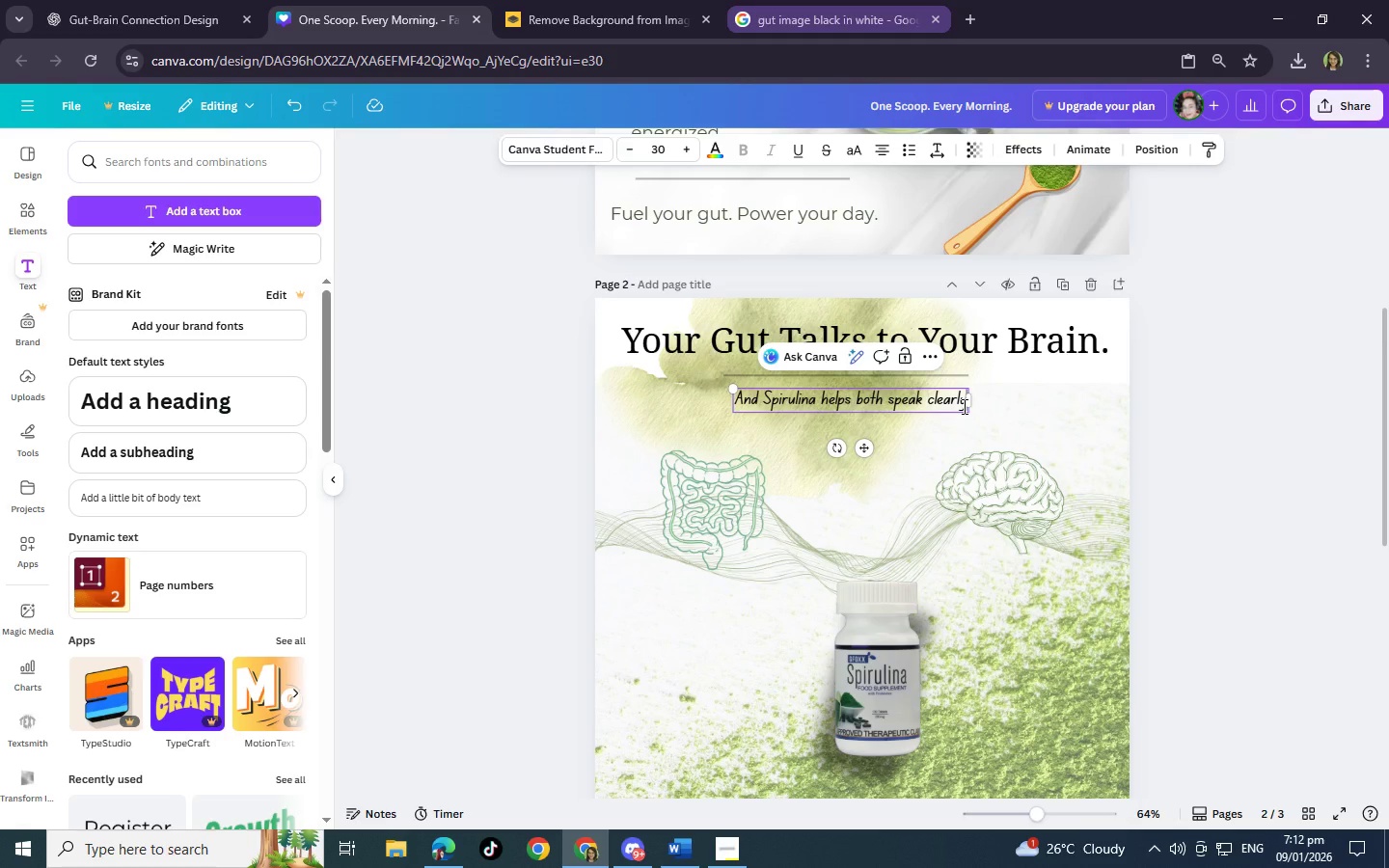 
key(Period)
 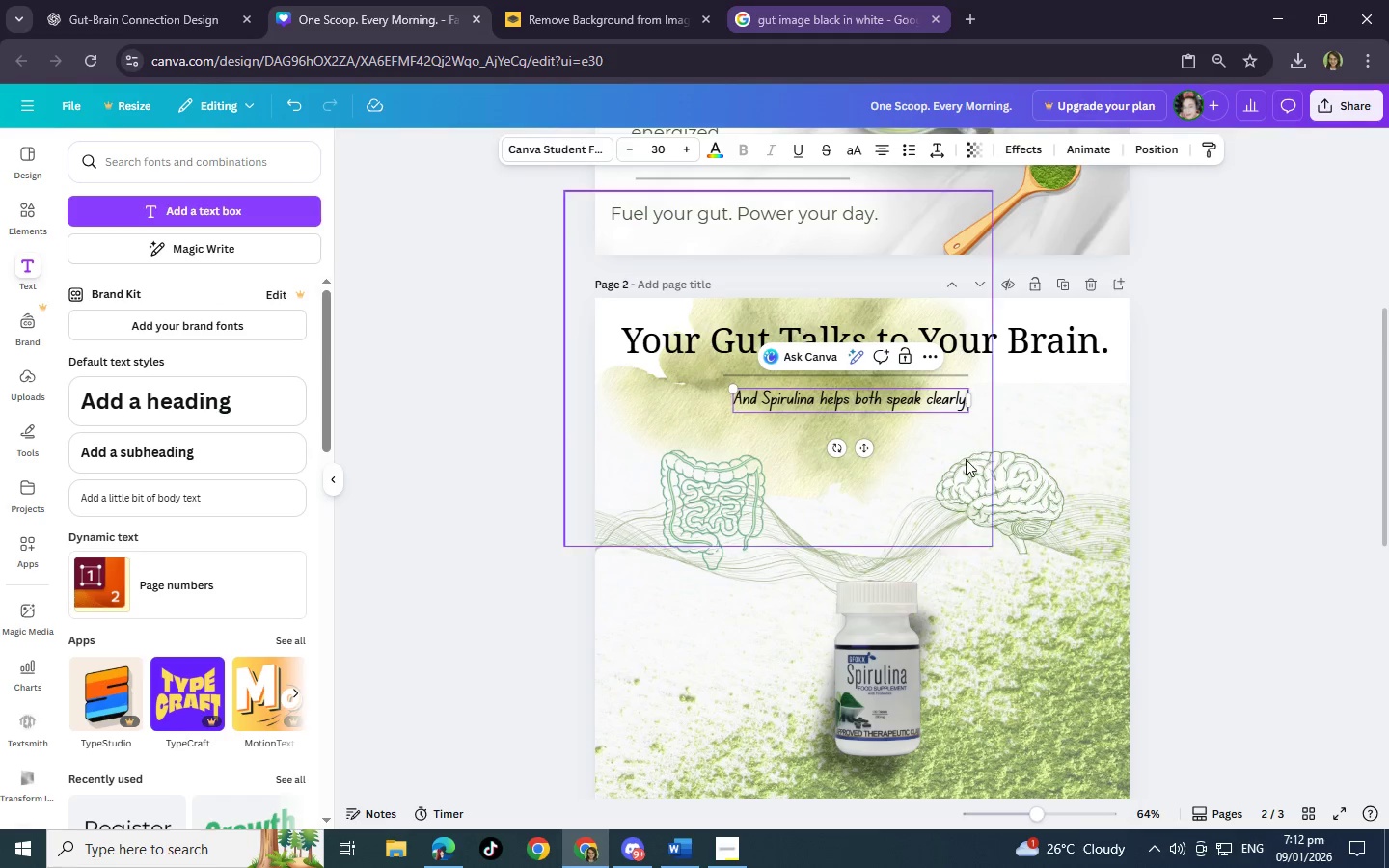 
left_click([966, 459])
 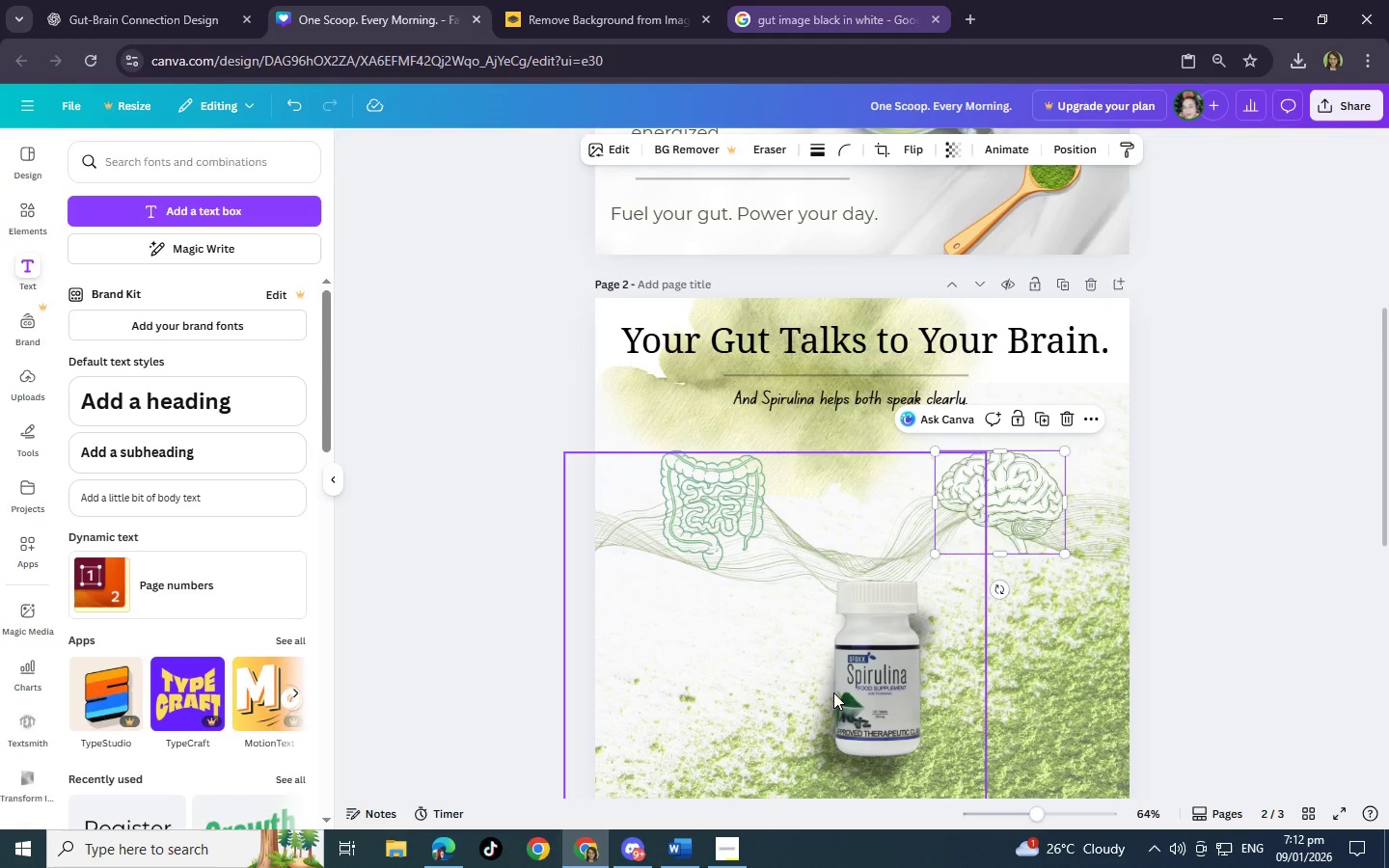 
left_click_drag(start_coordinate=[899, 706], to_coordinate=[879, 725])
 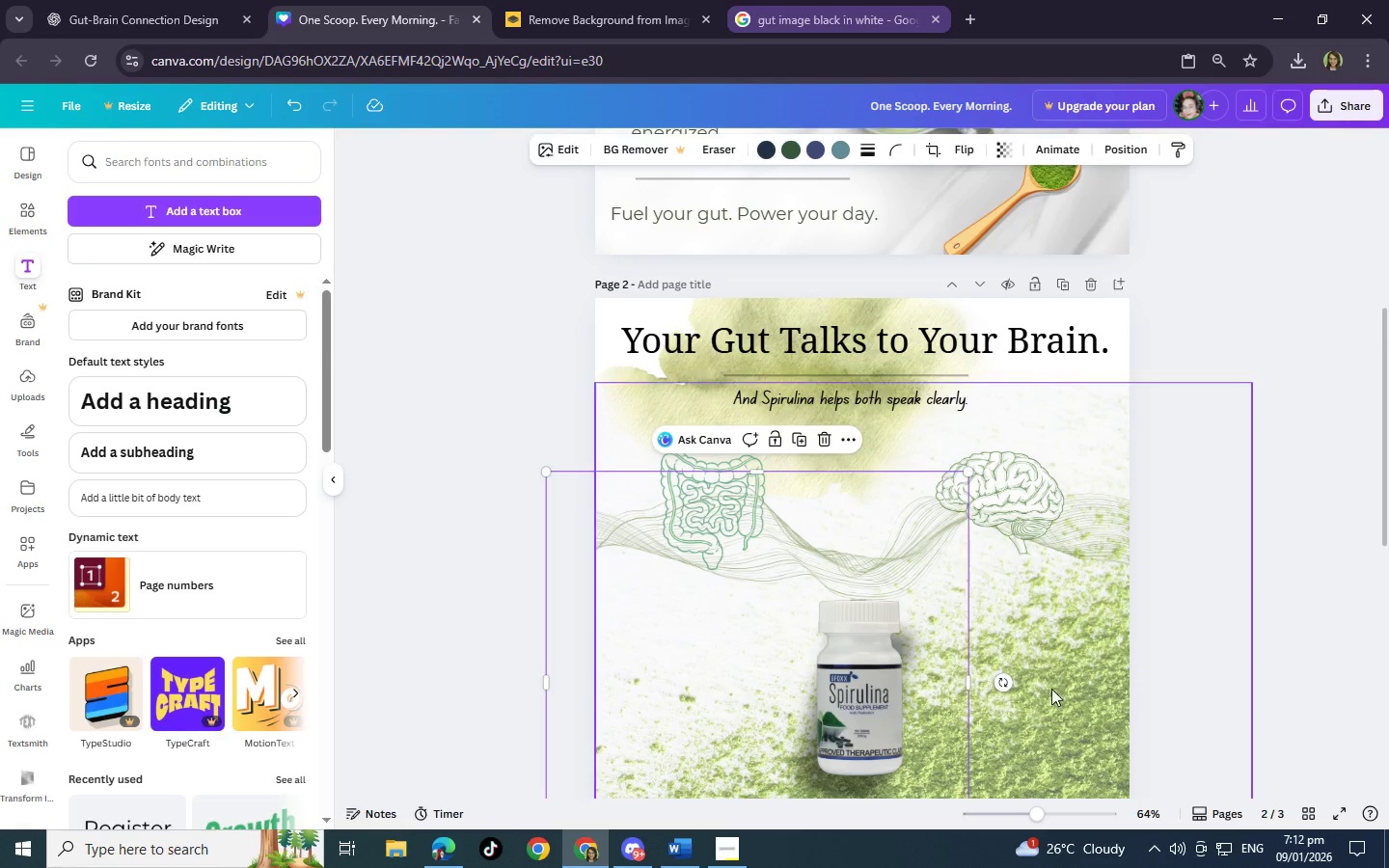 
left_click([1051, 697])
 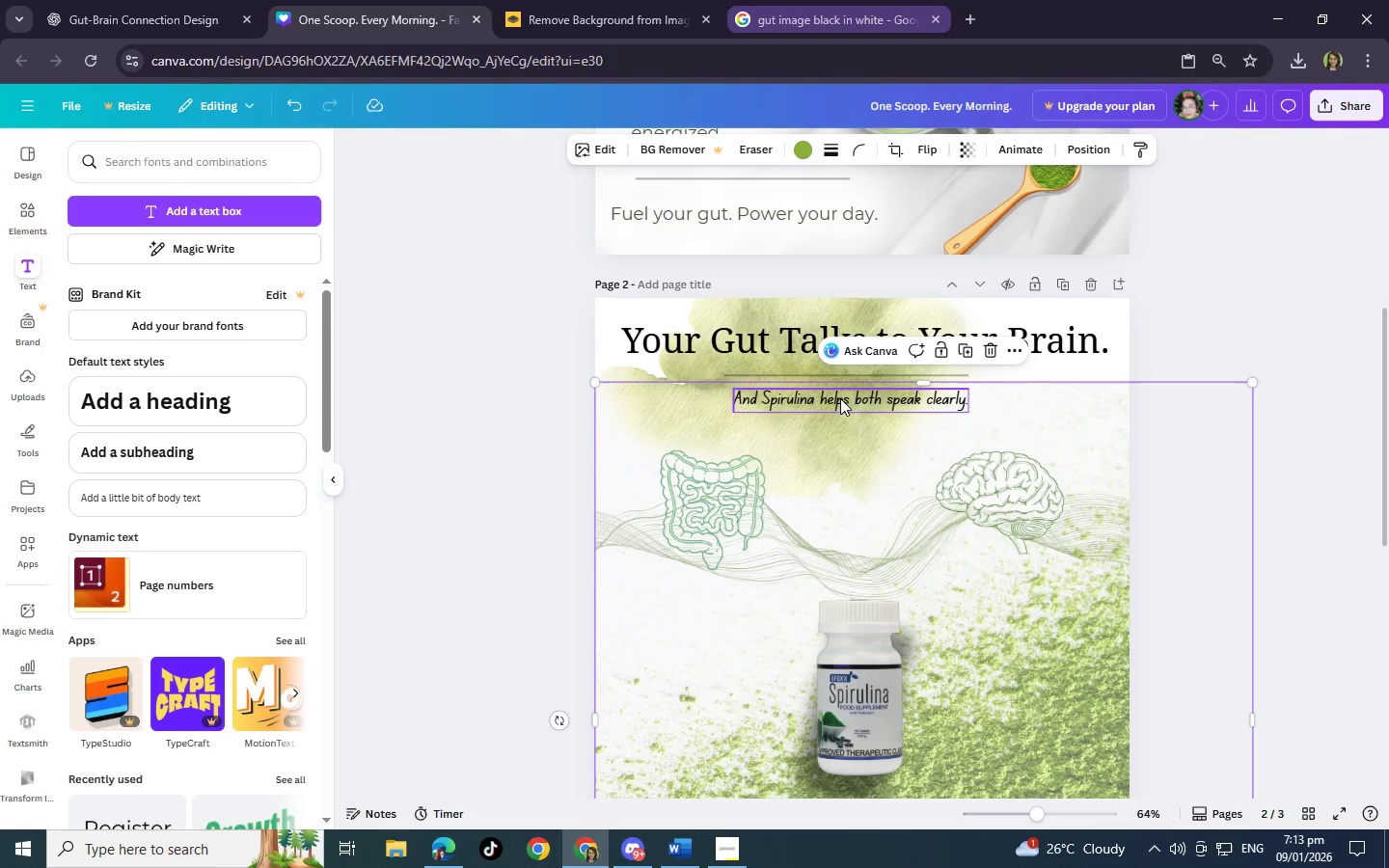 
wait(5.8)
 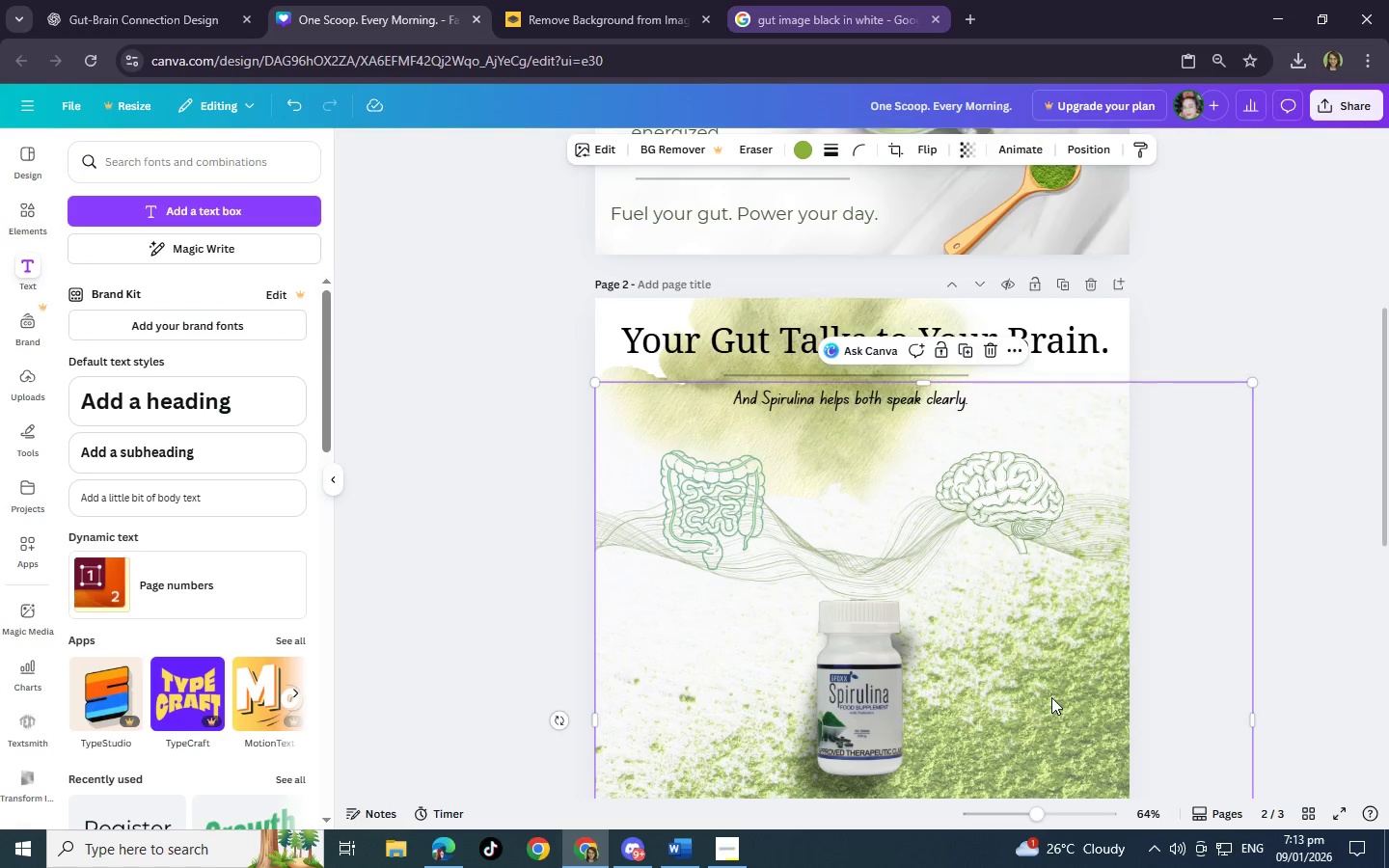 
left_click([188, 503])
 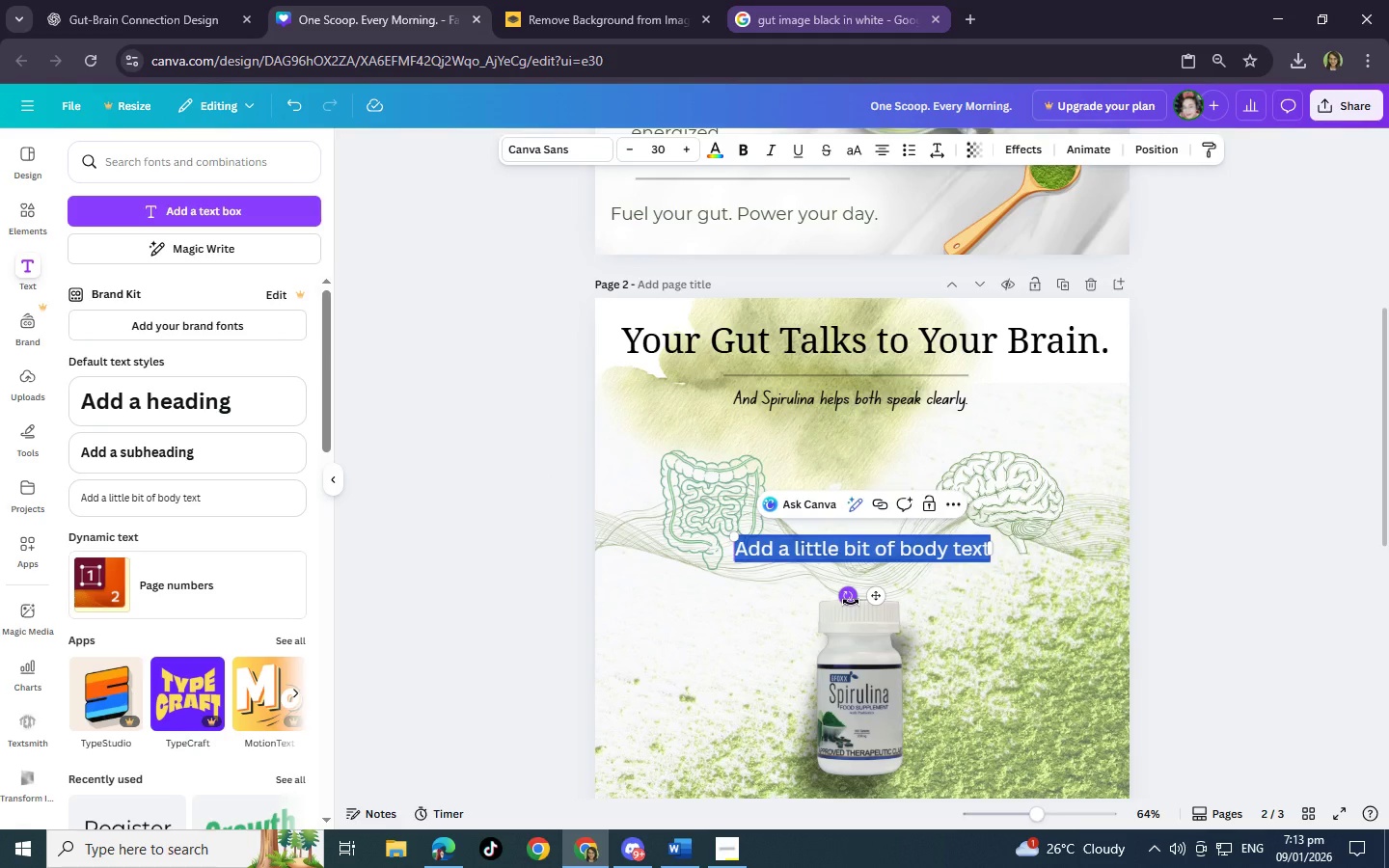 
key(Backspace)
type(Supports microble)
key(Backspace)
type(ome)
 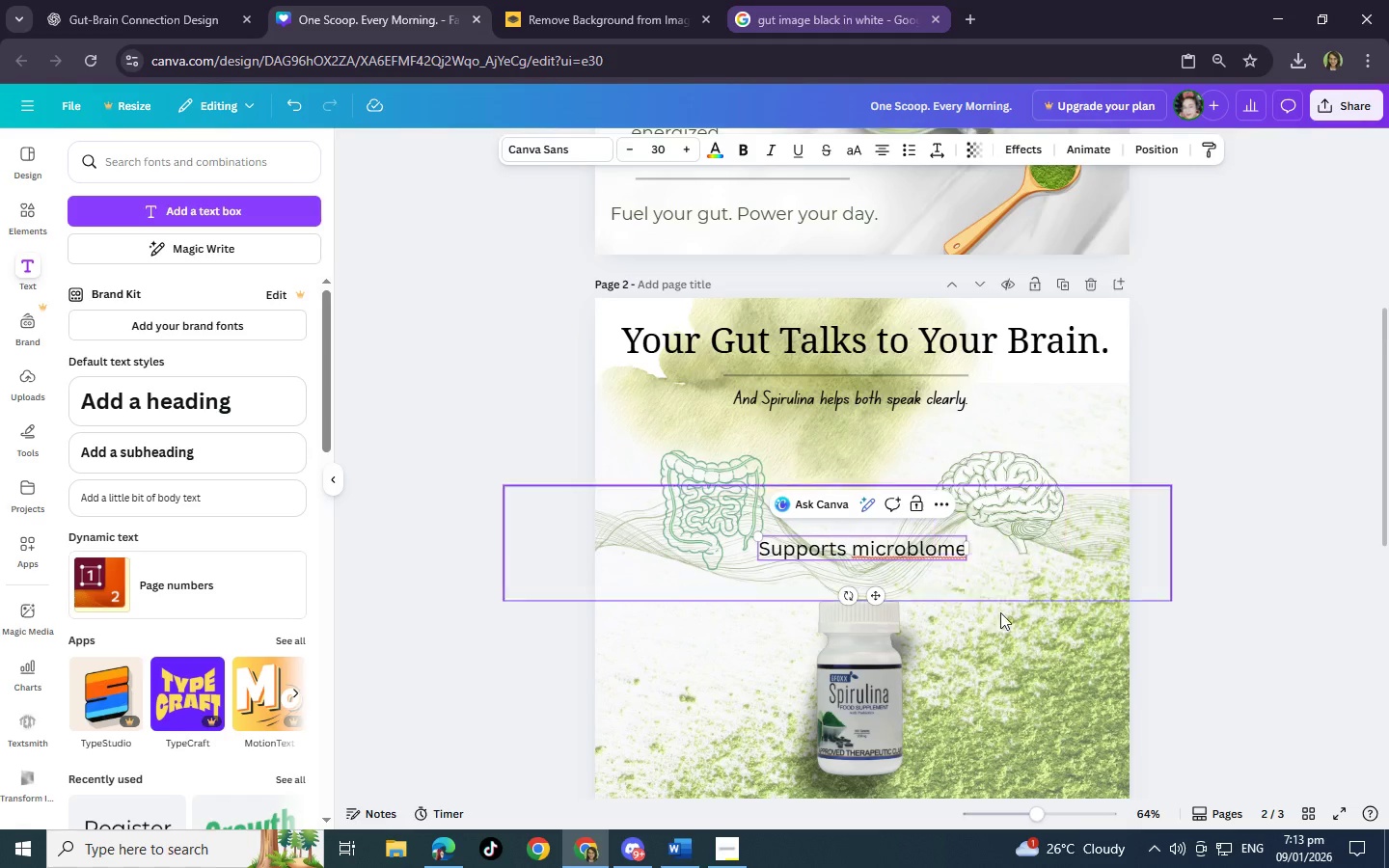 
left_click_drag(start_coordinate=[882, 594], to_coordinate=[727, 642])
 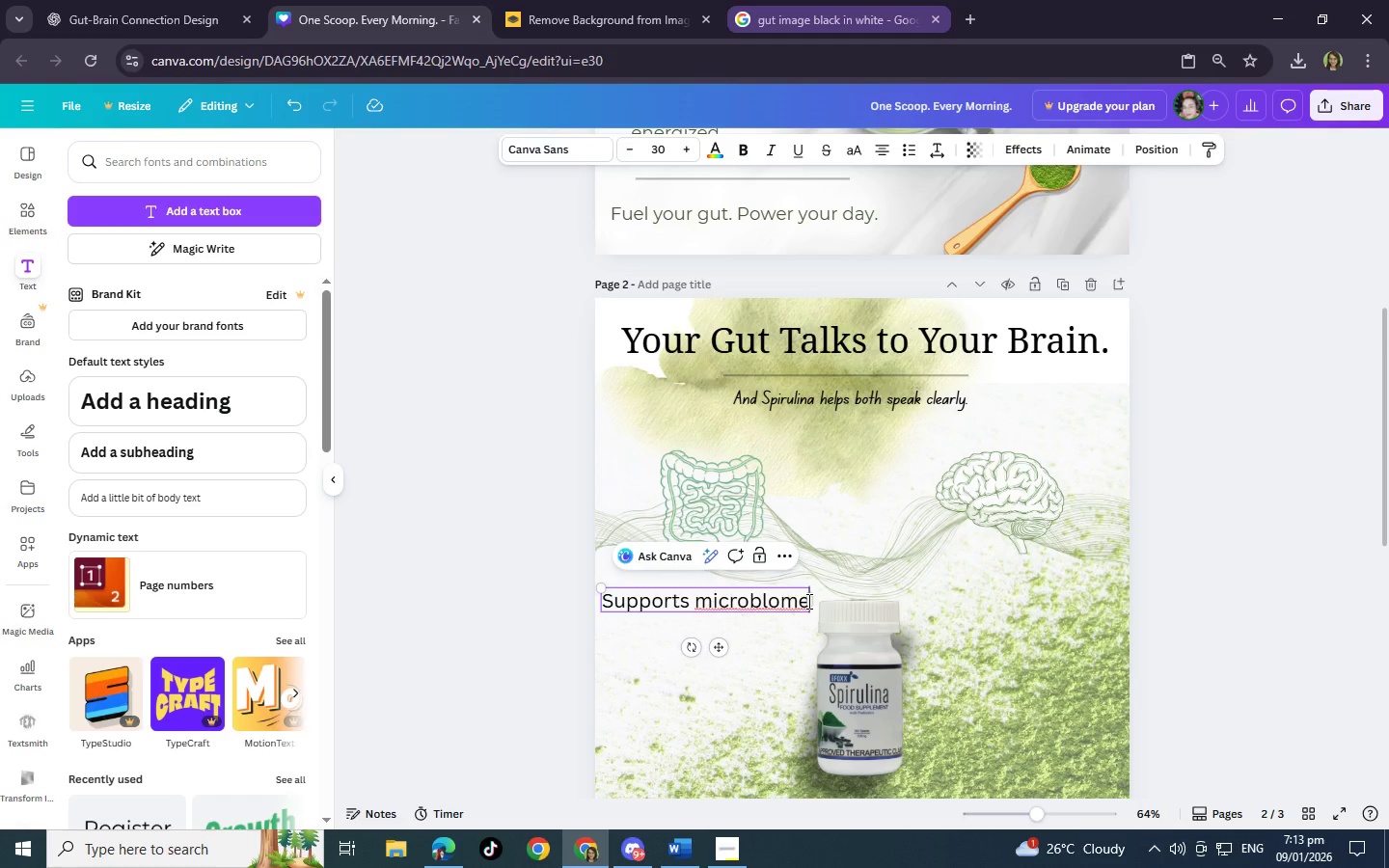 
left_click([807, 601])
 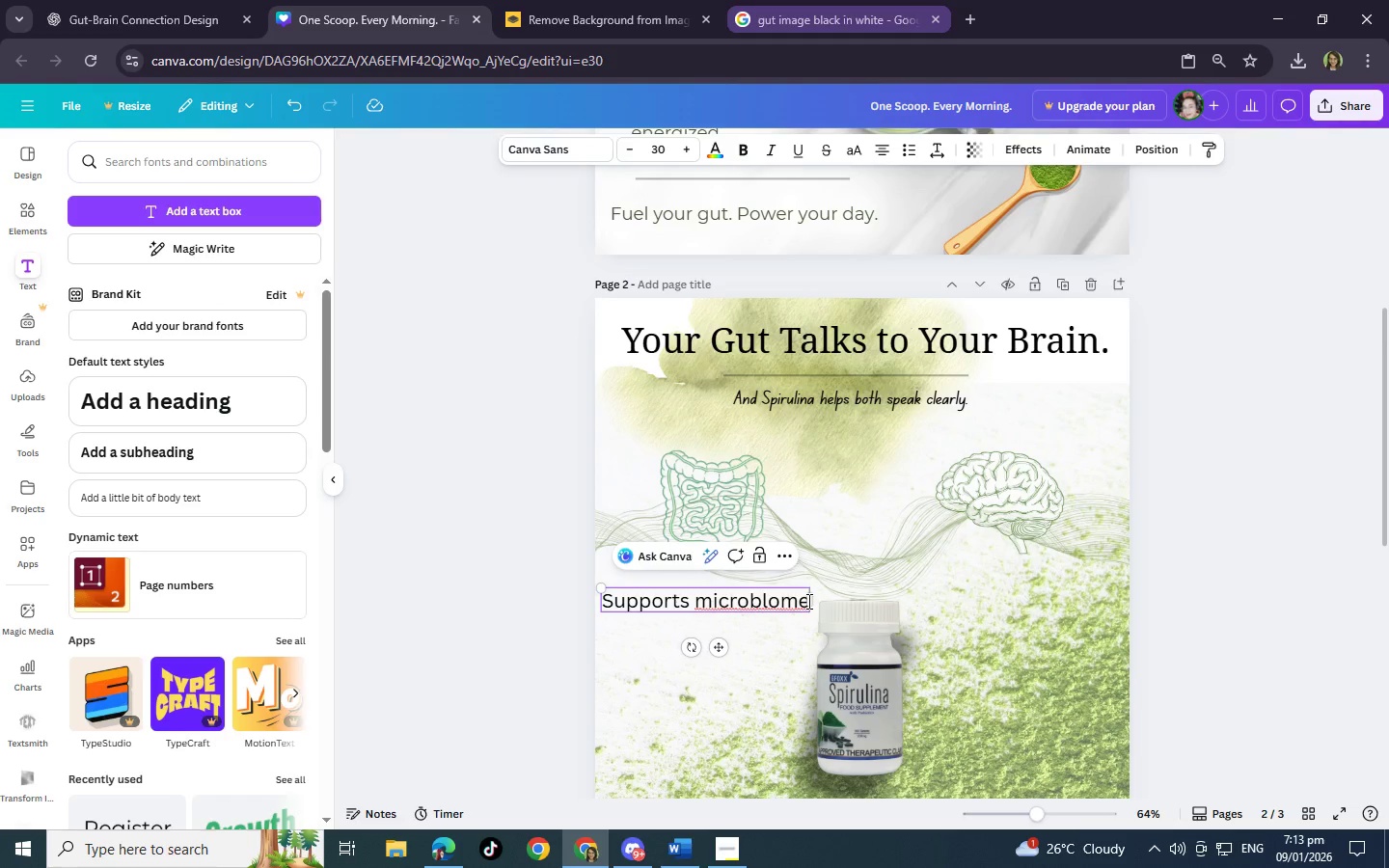 
type( diversity)
 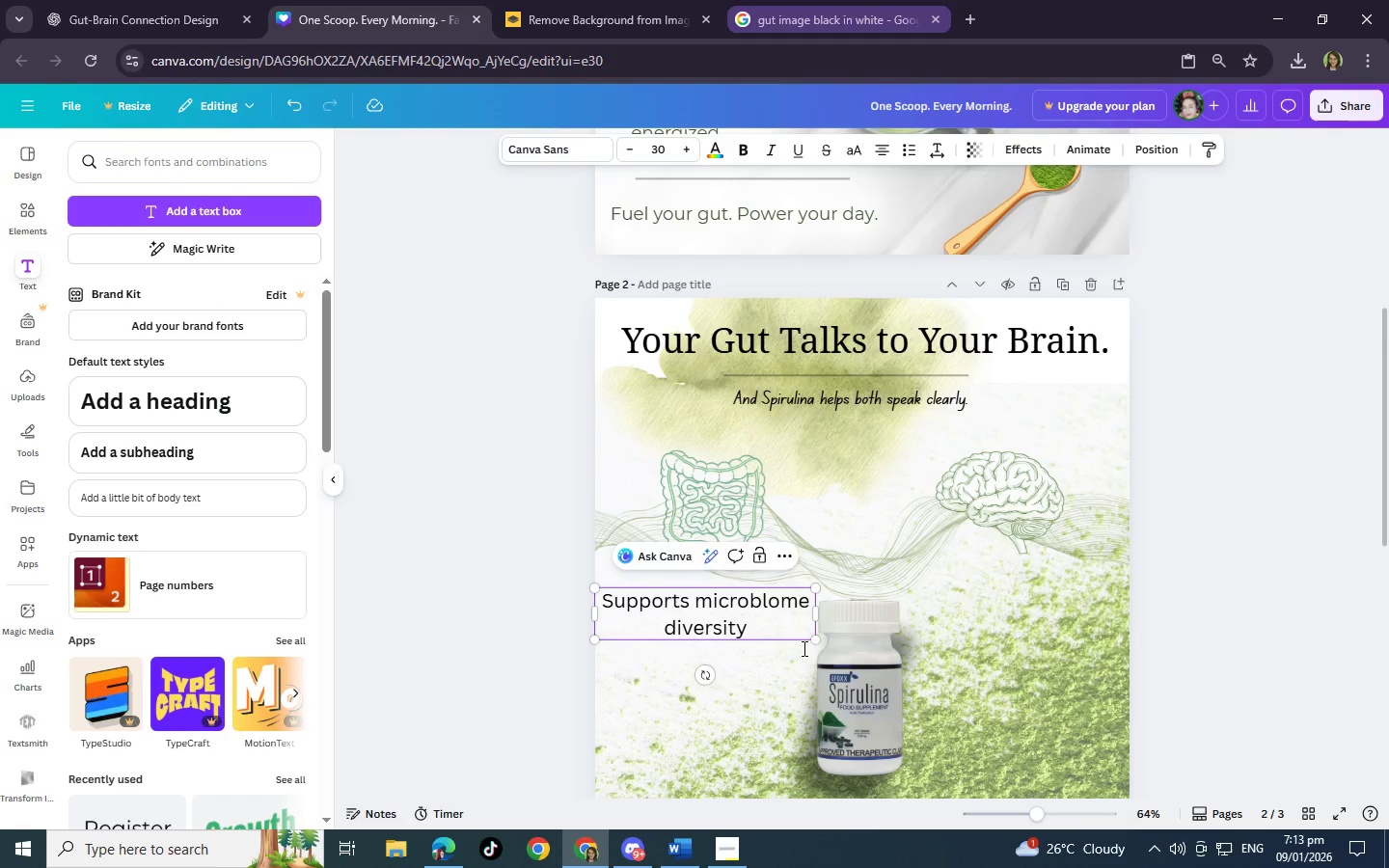 
left_click([806, 692])
 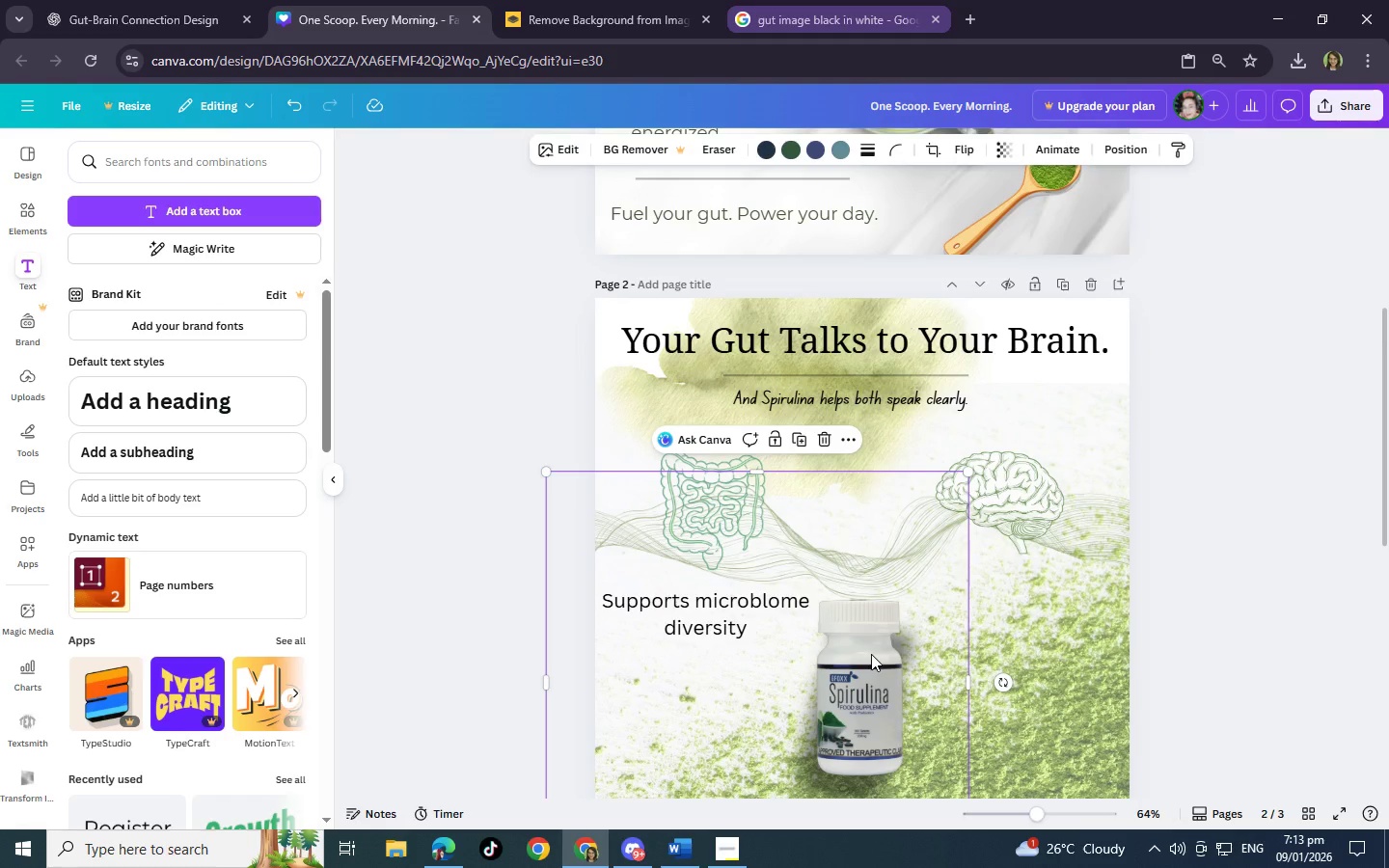 
left_click([772, 608])
 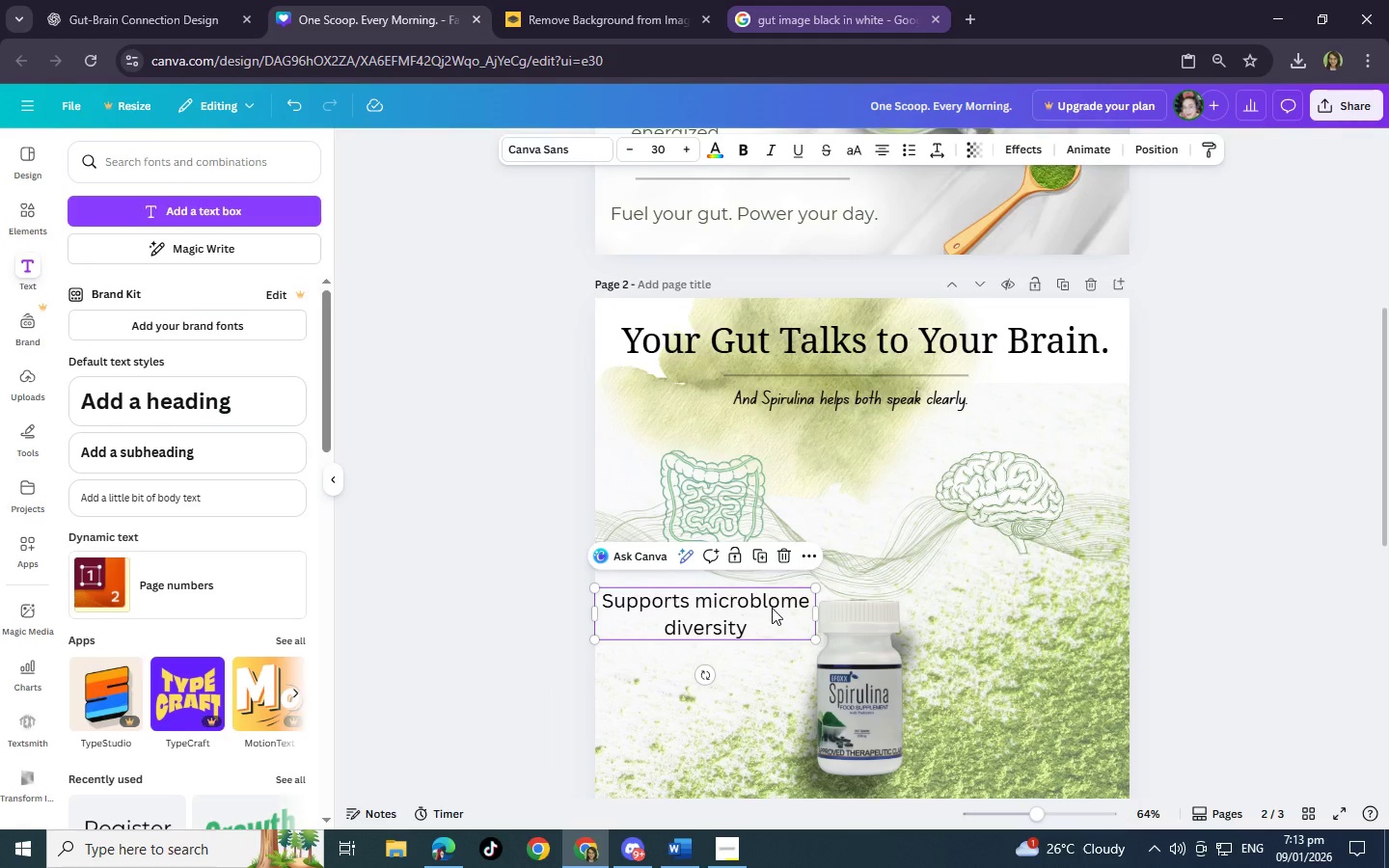 
key(Control+C)
 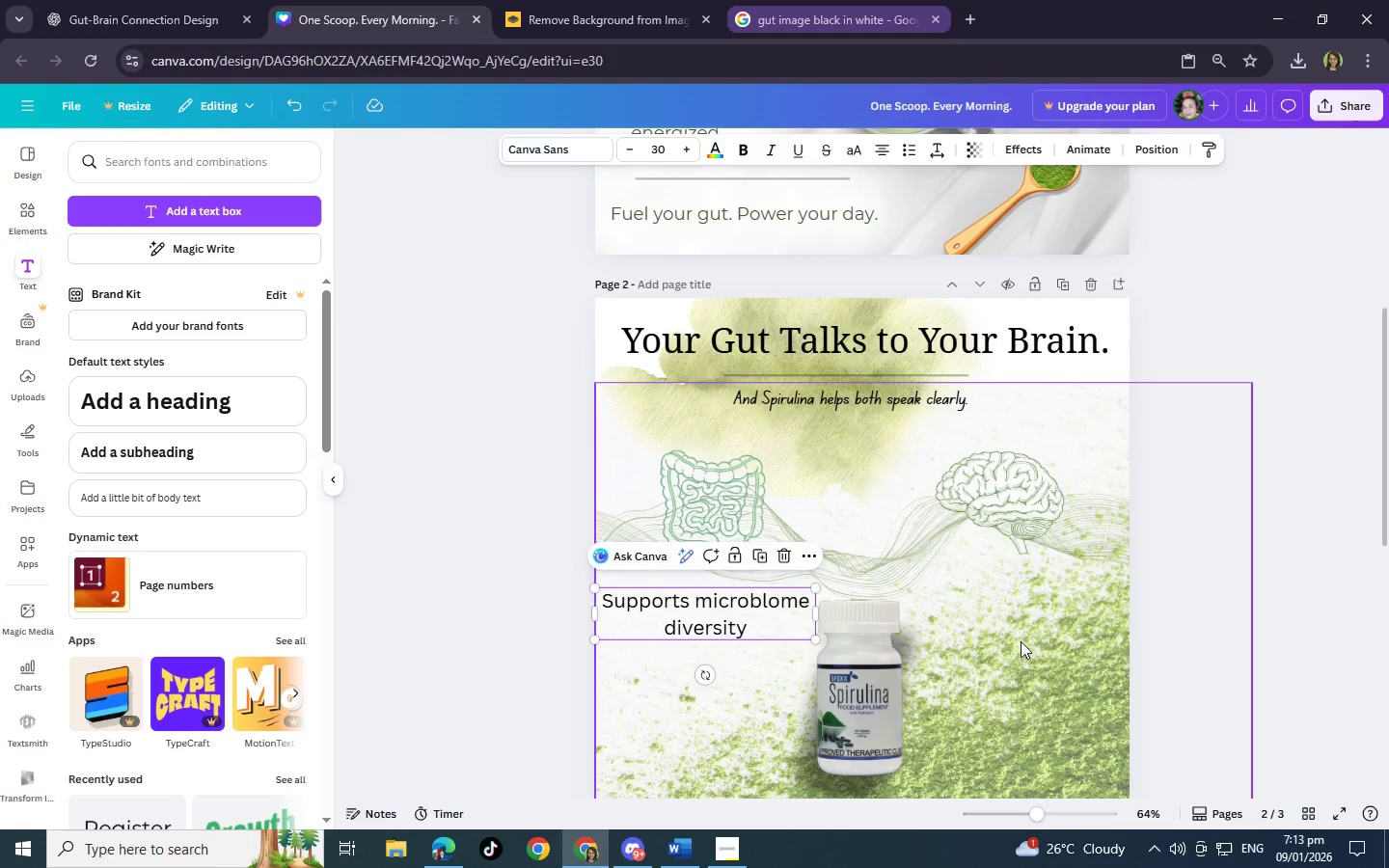 
left_click([1037, 627])
 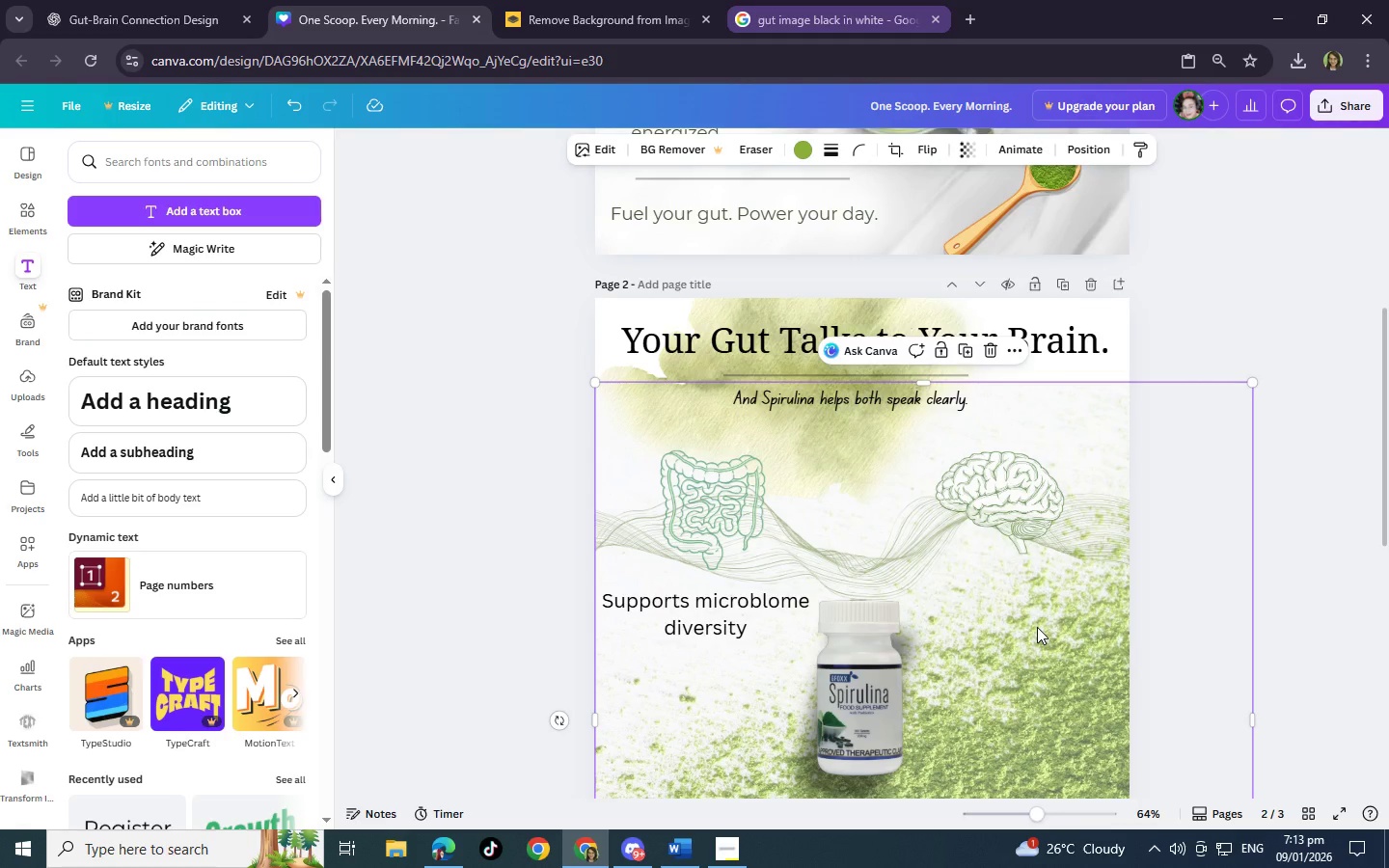 
key(Control+V)
 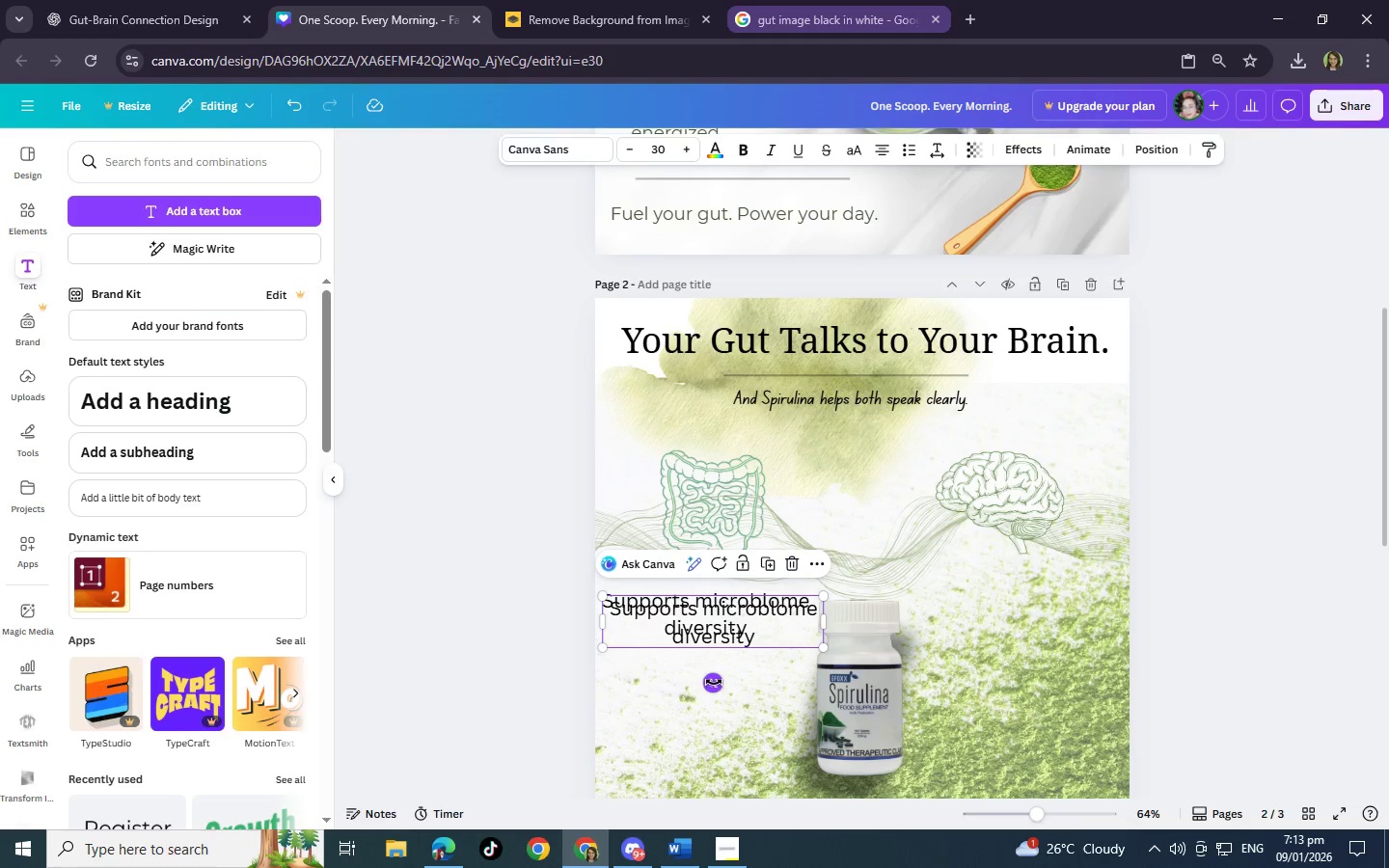 
left_click([922, 527])
 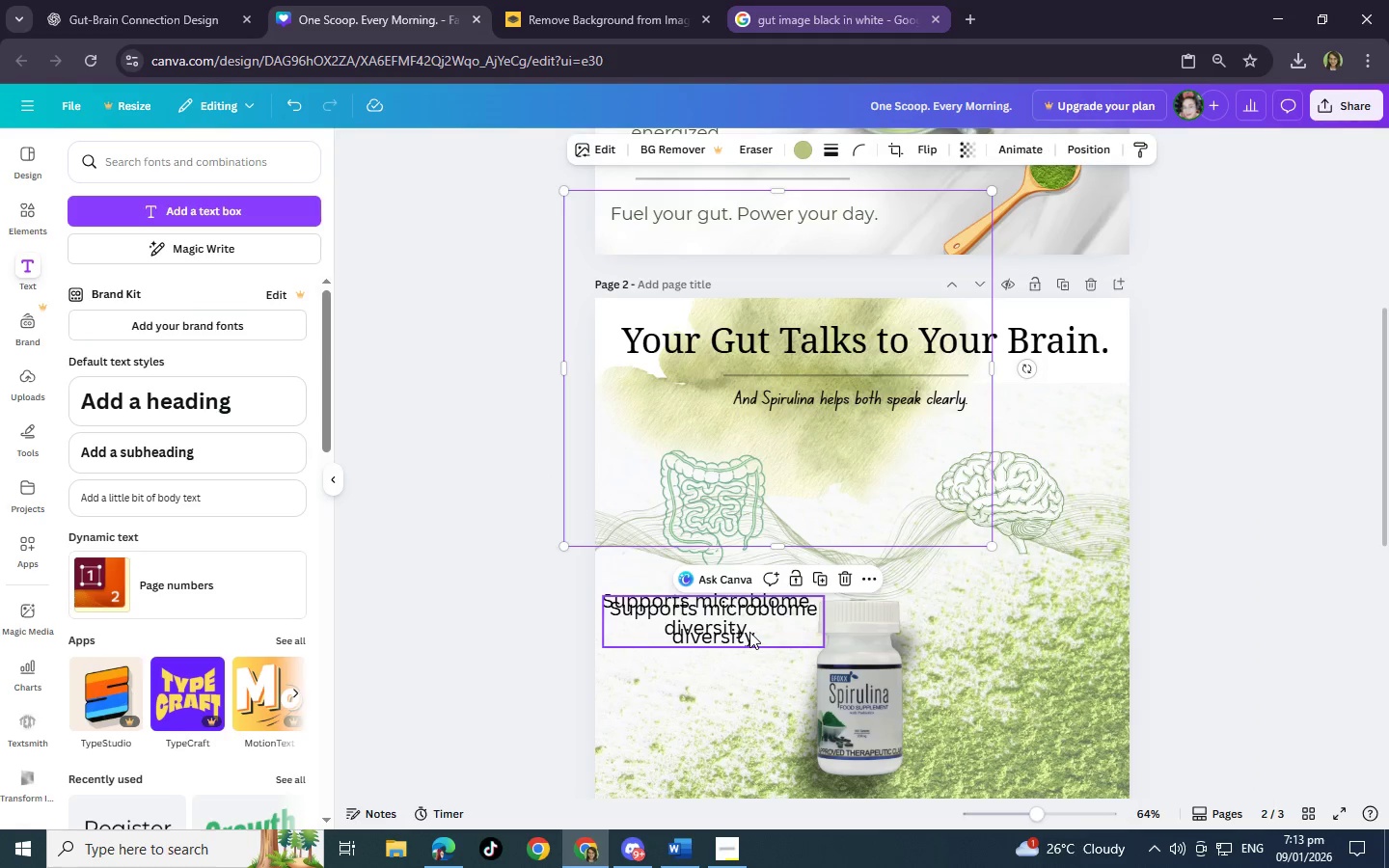 
left_click_drag(start_coordinate=[749, 632], to_coordinate=[1053, 620])
 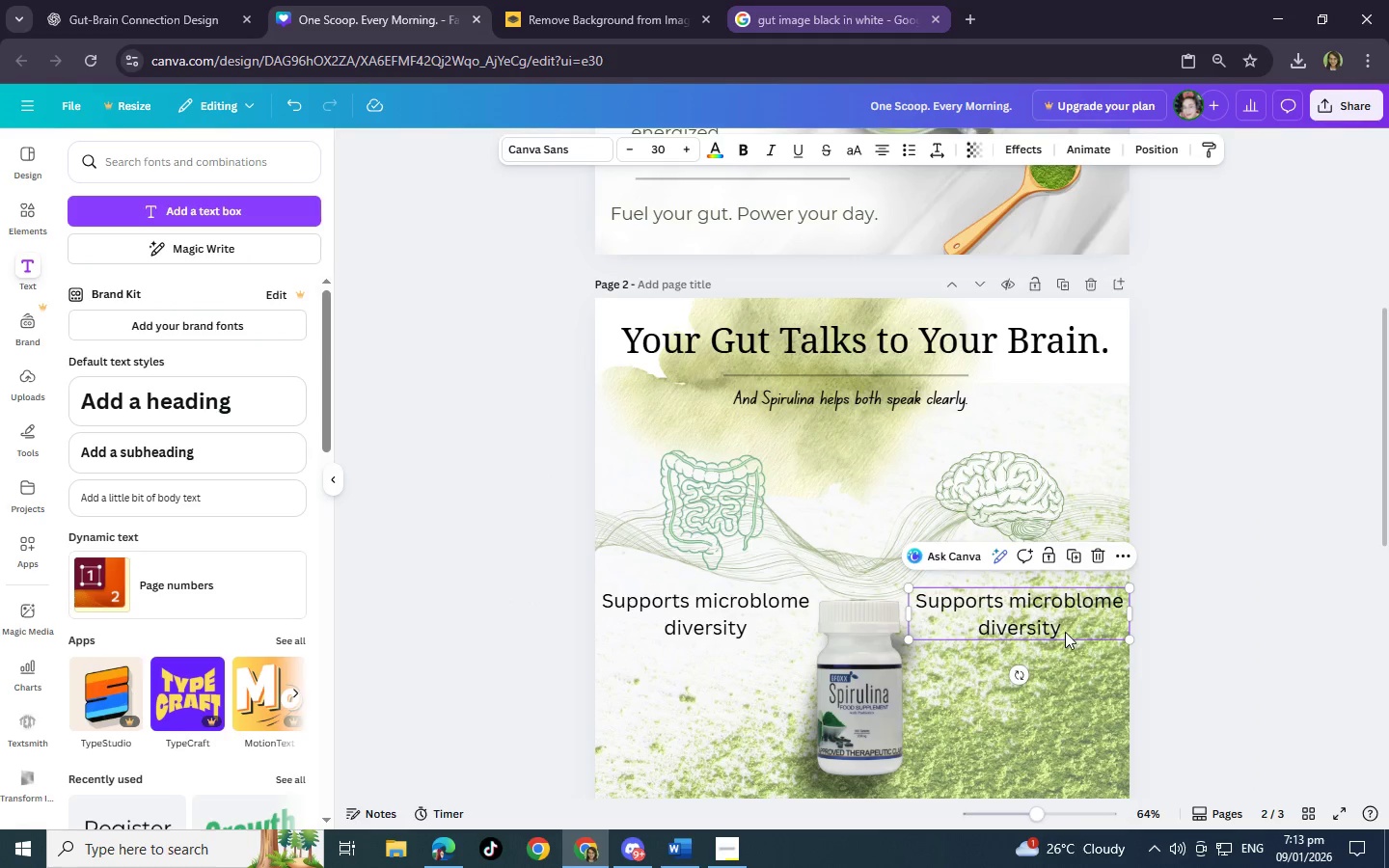 
left_click([1065, 632])
 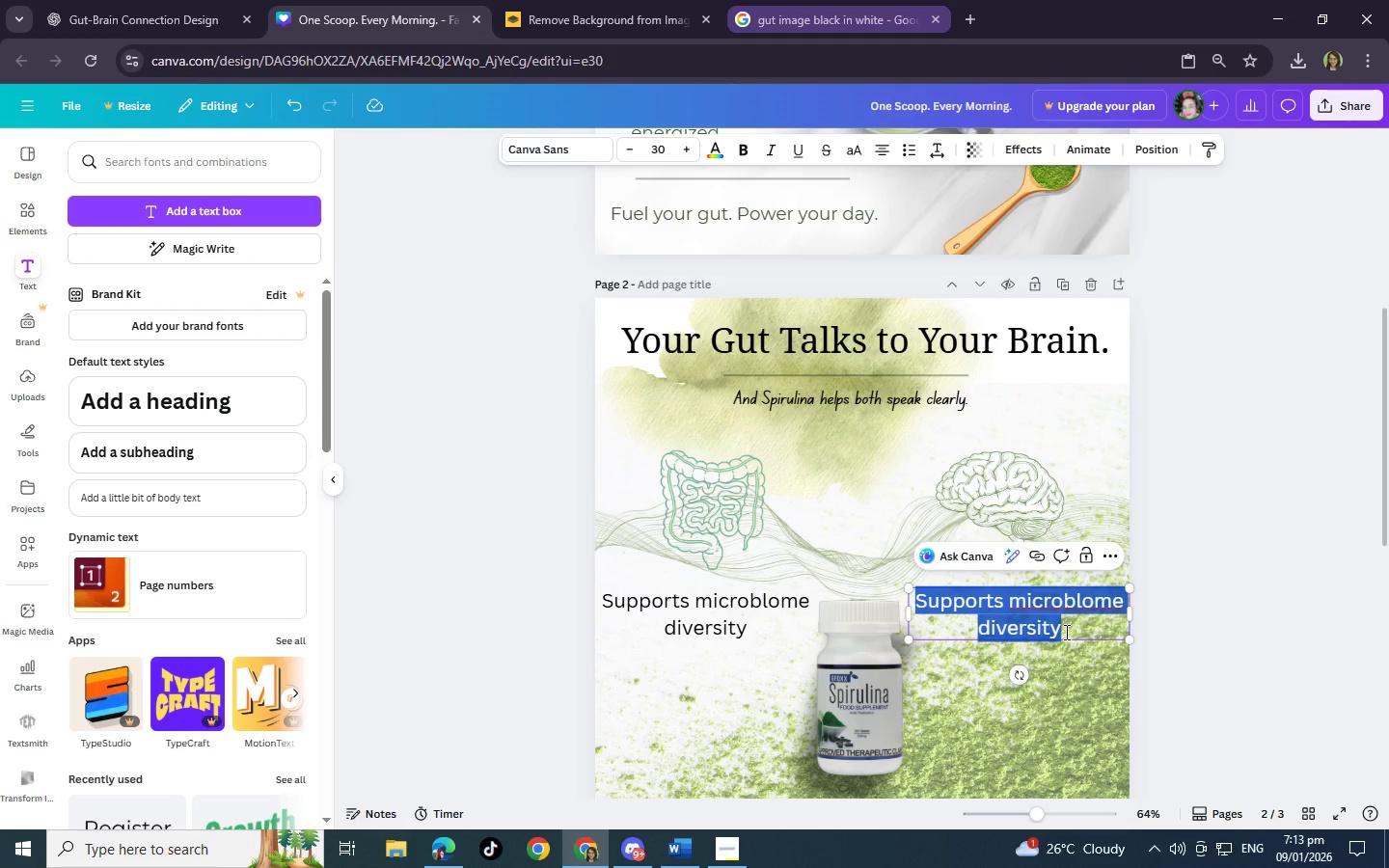 
key(Backspace)
type(Promotes mental cllo)
key(Backspace)
key(Backspace)
type(arity & vitality)
 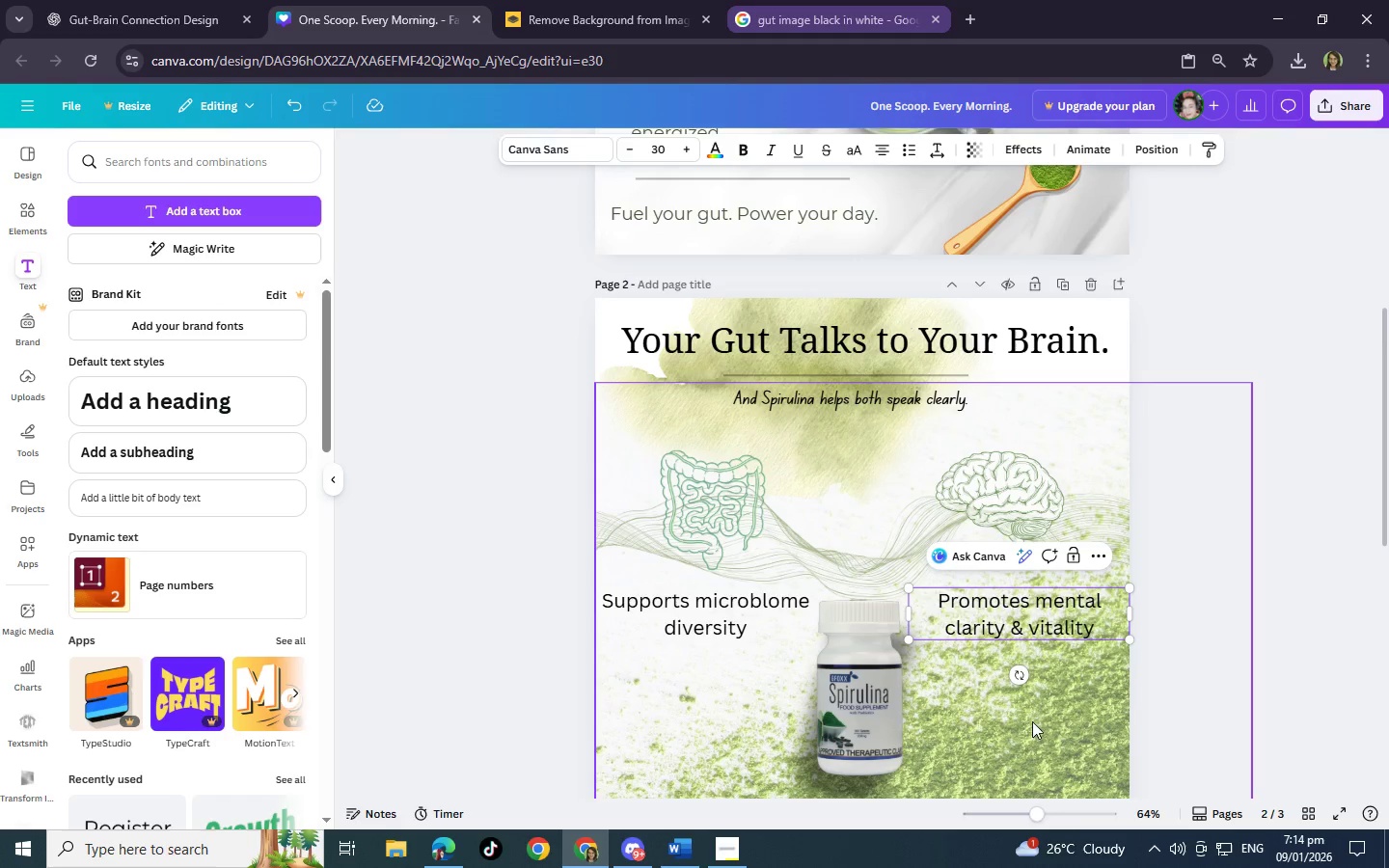 
left_click([1029, 735])
 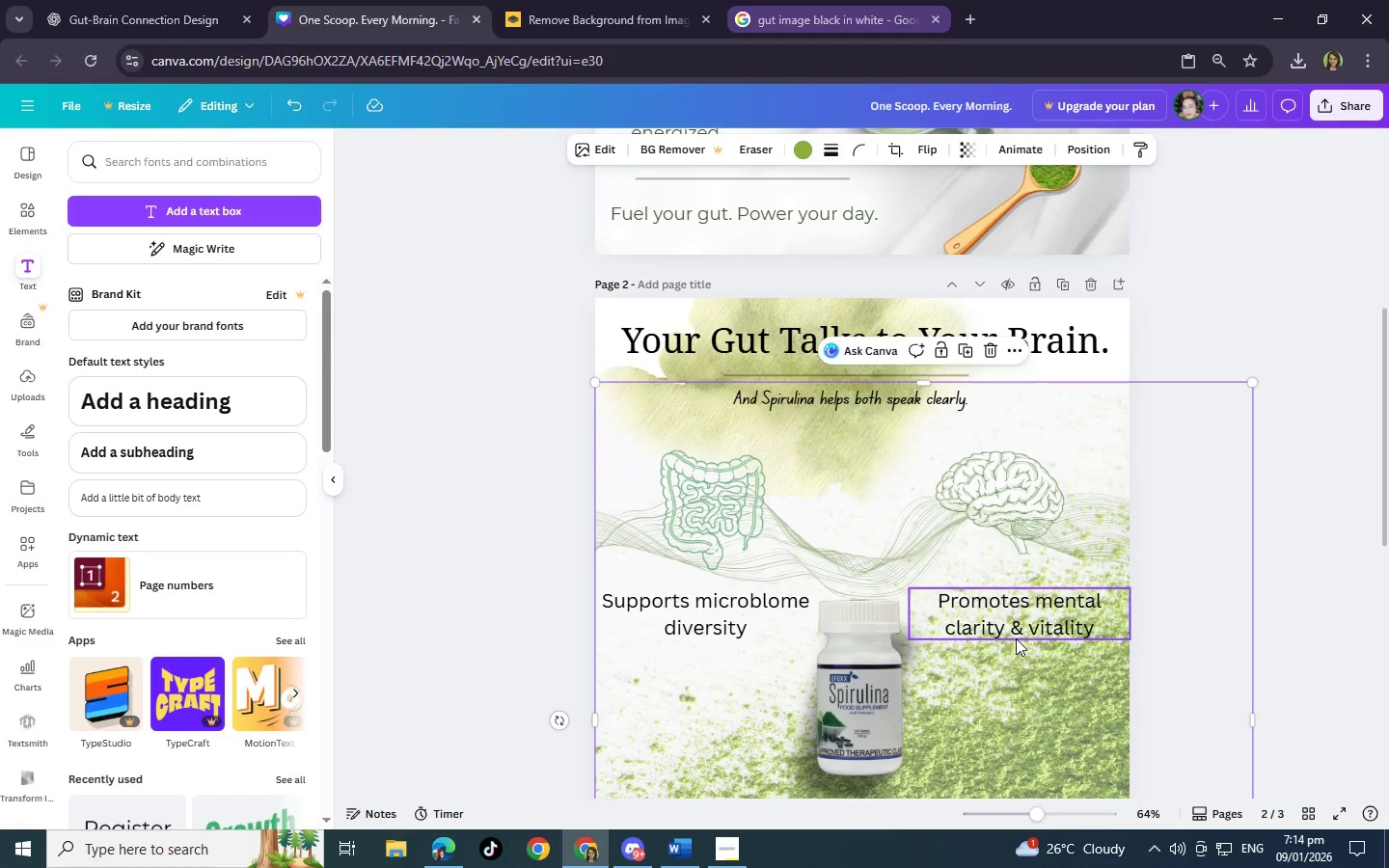 
left_click_drag(start_coordinate=[1018, 625], to_coordinate=[1021, 608])
 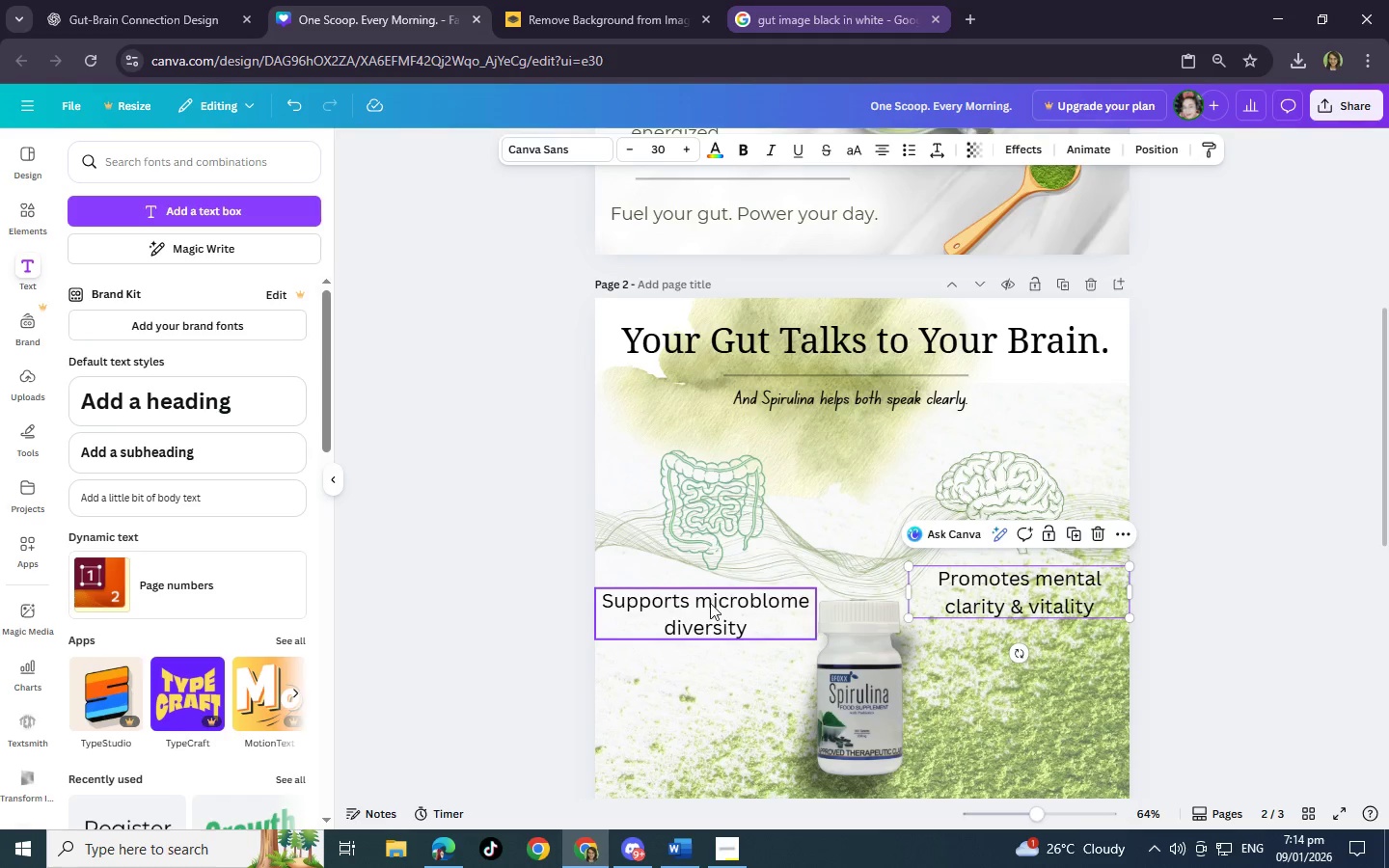 
left_click_drag(start_coordinate=[709, 611], to_coordinate=[709, 596])
 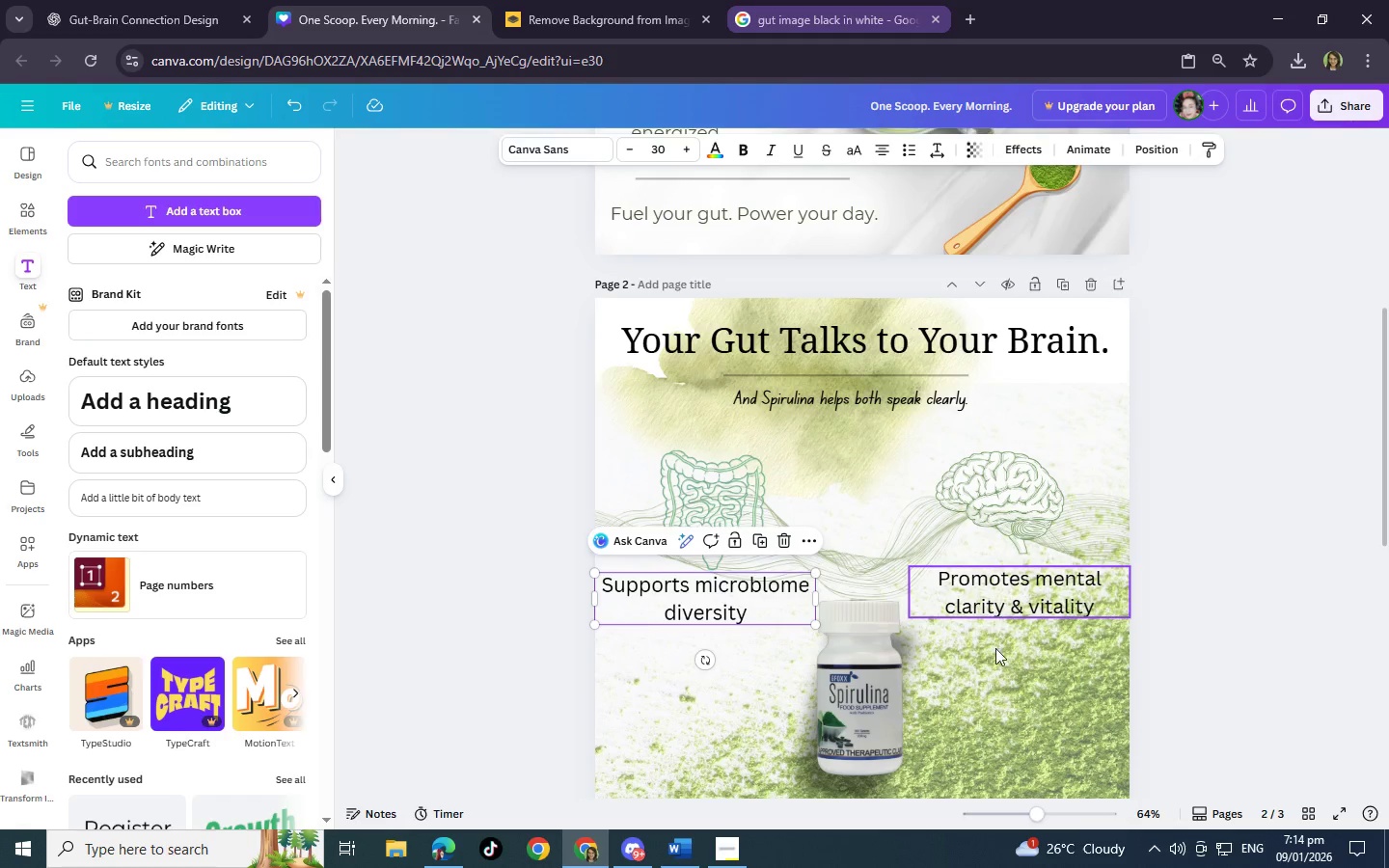 
left_click([998, 680])
 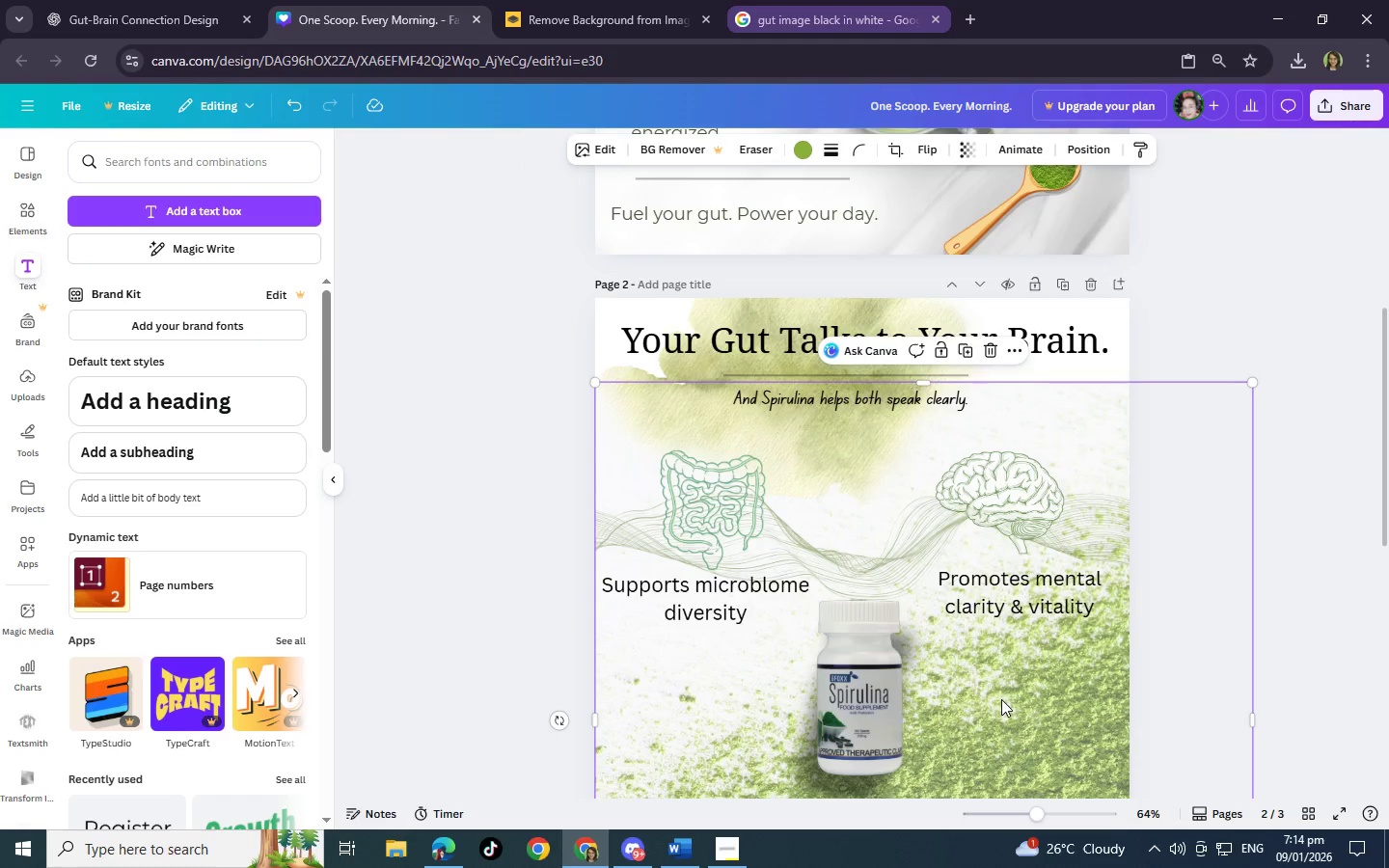 
mouse_move([723, 549])
 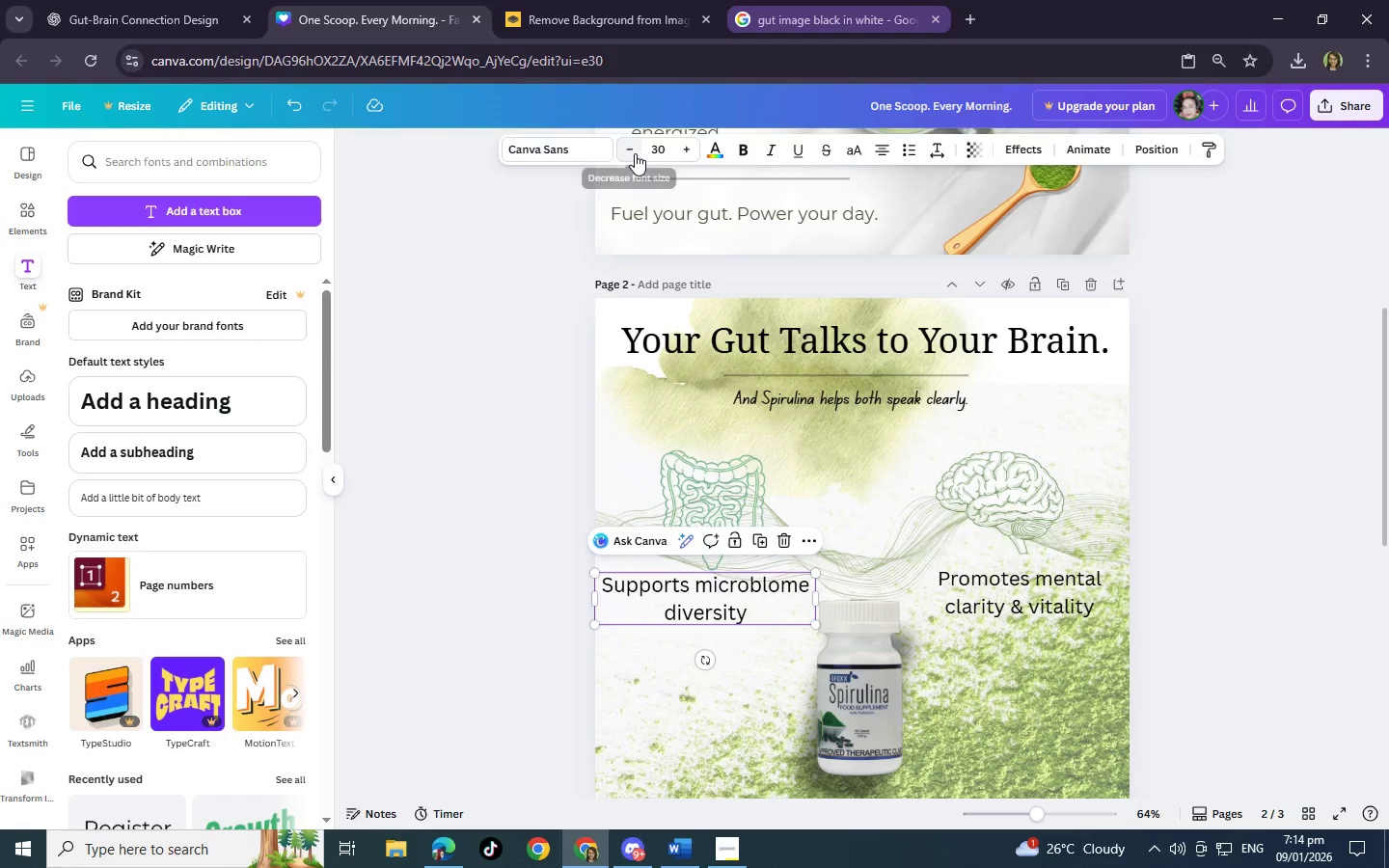 
double_click([635, 153])
 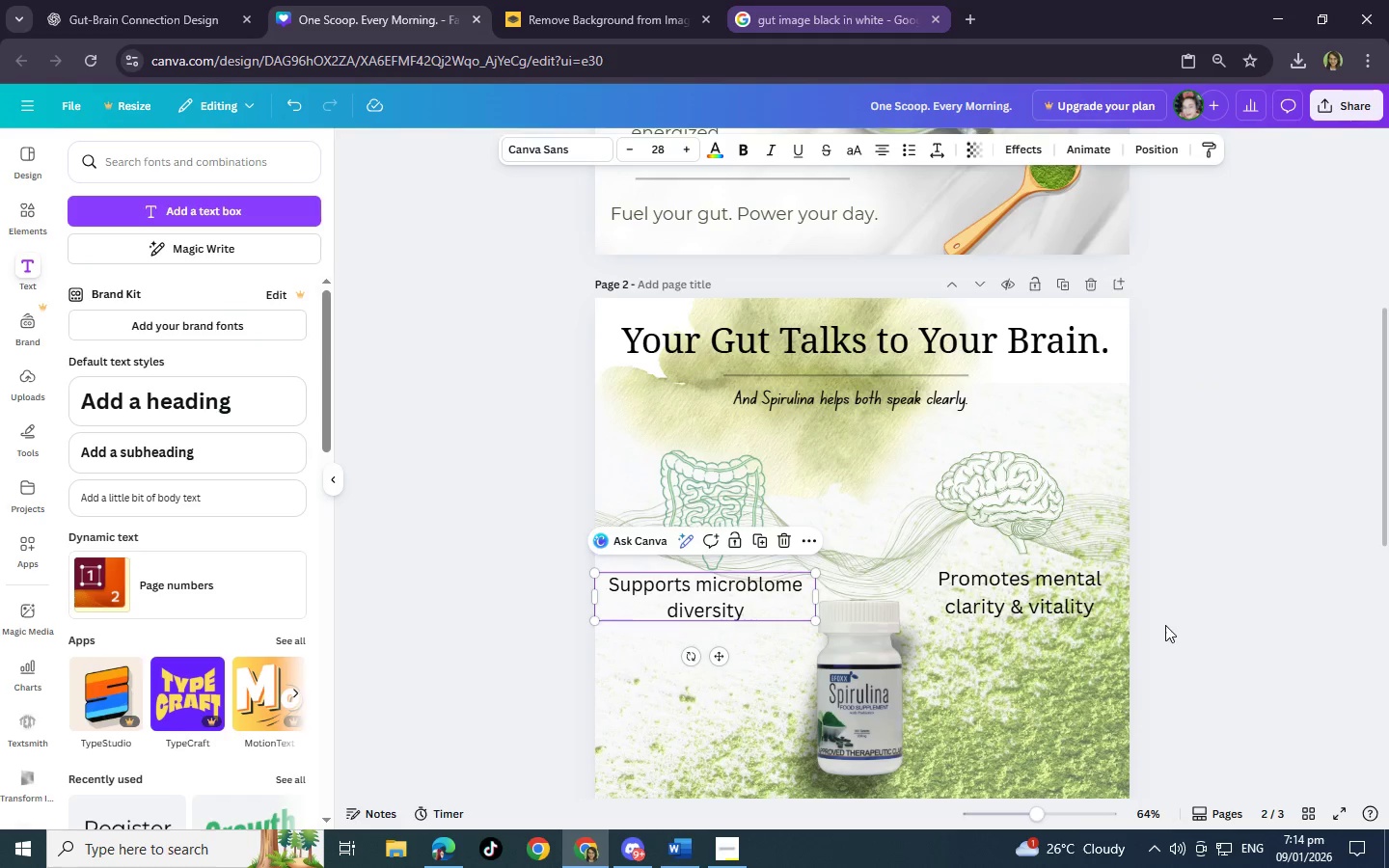 
left_click([1078, 610])
 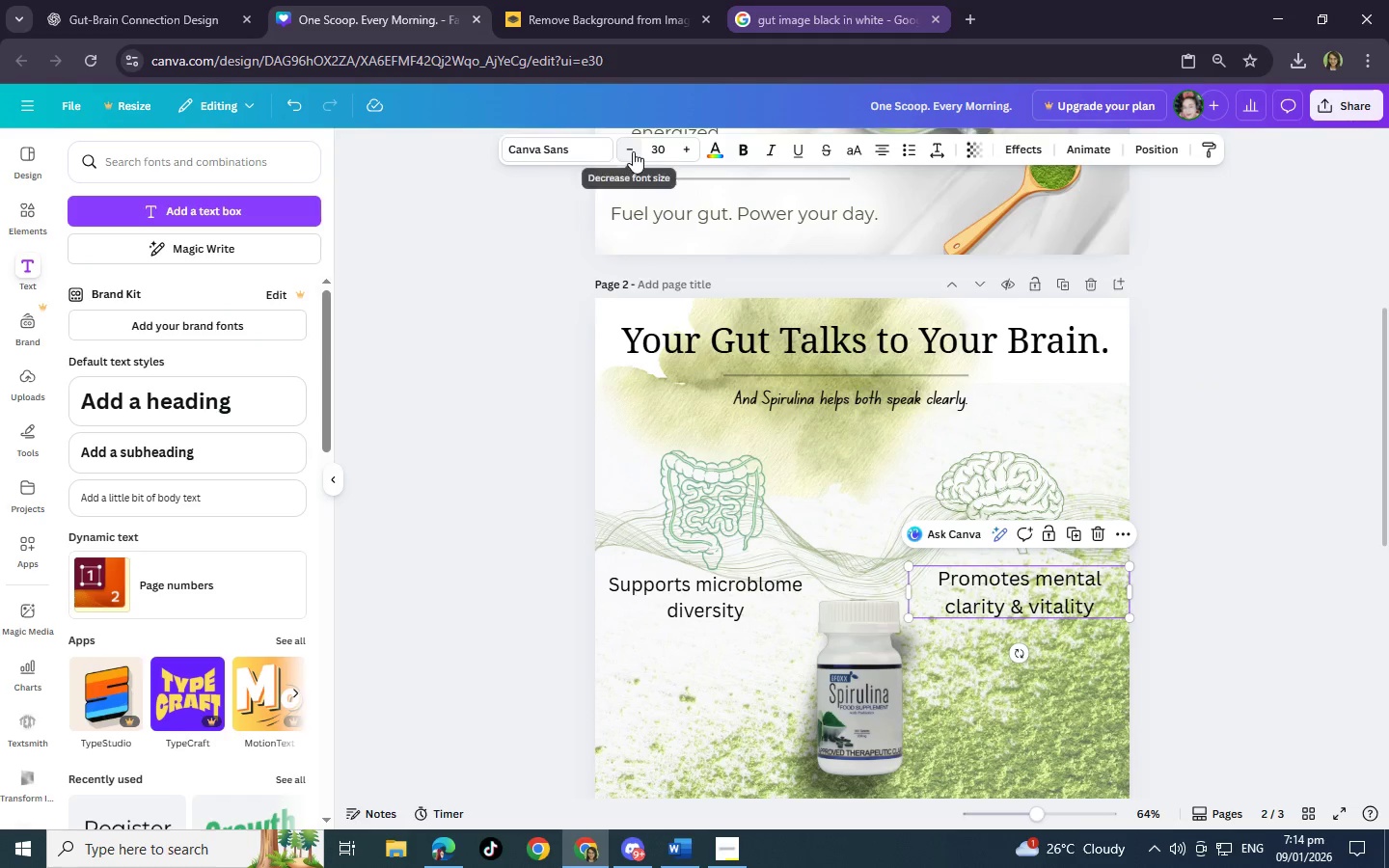 
double_click([633, 151])
 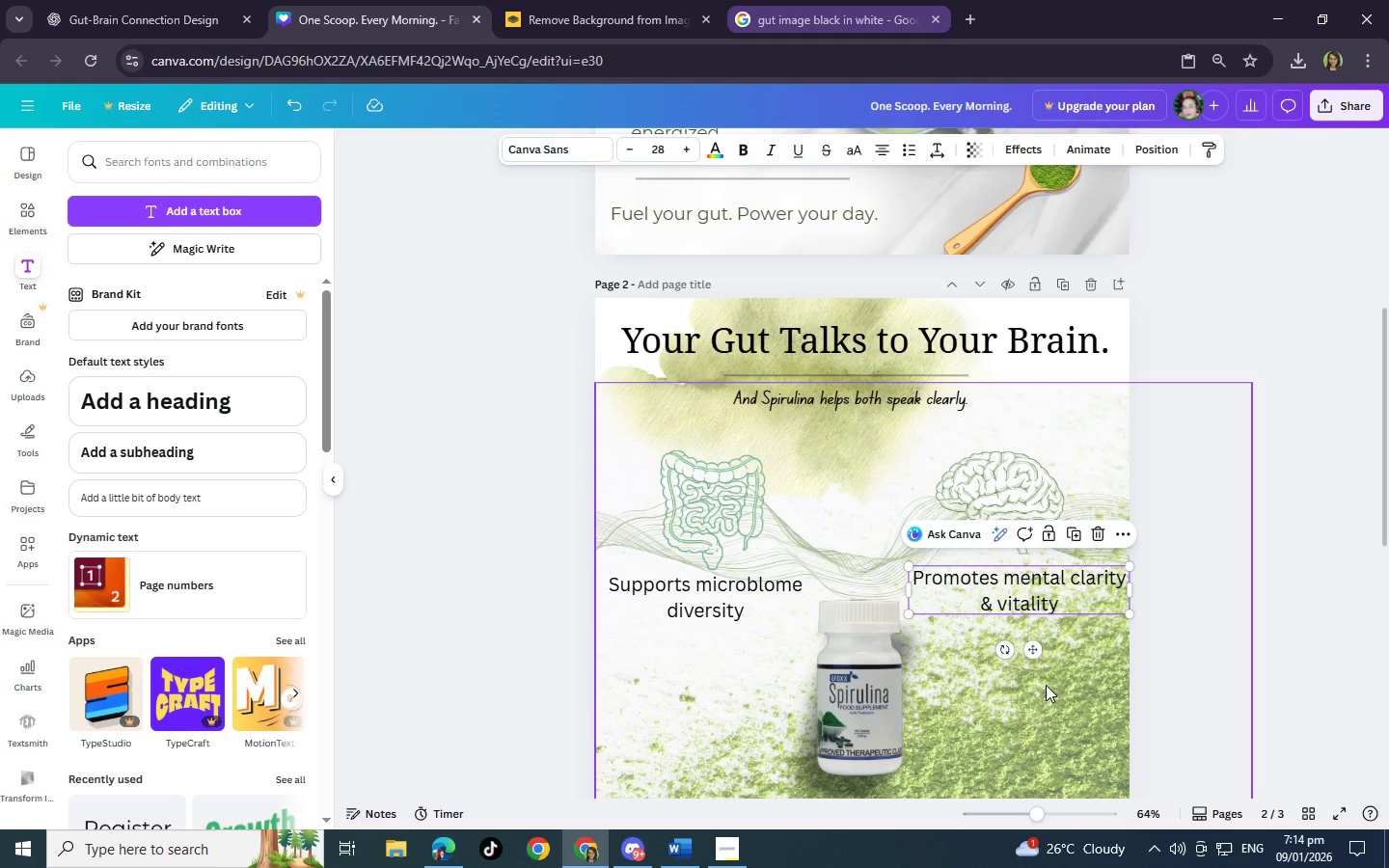 
left_click([1024, 712])
 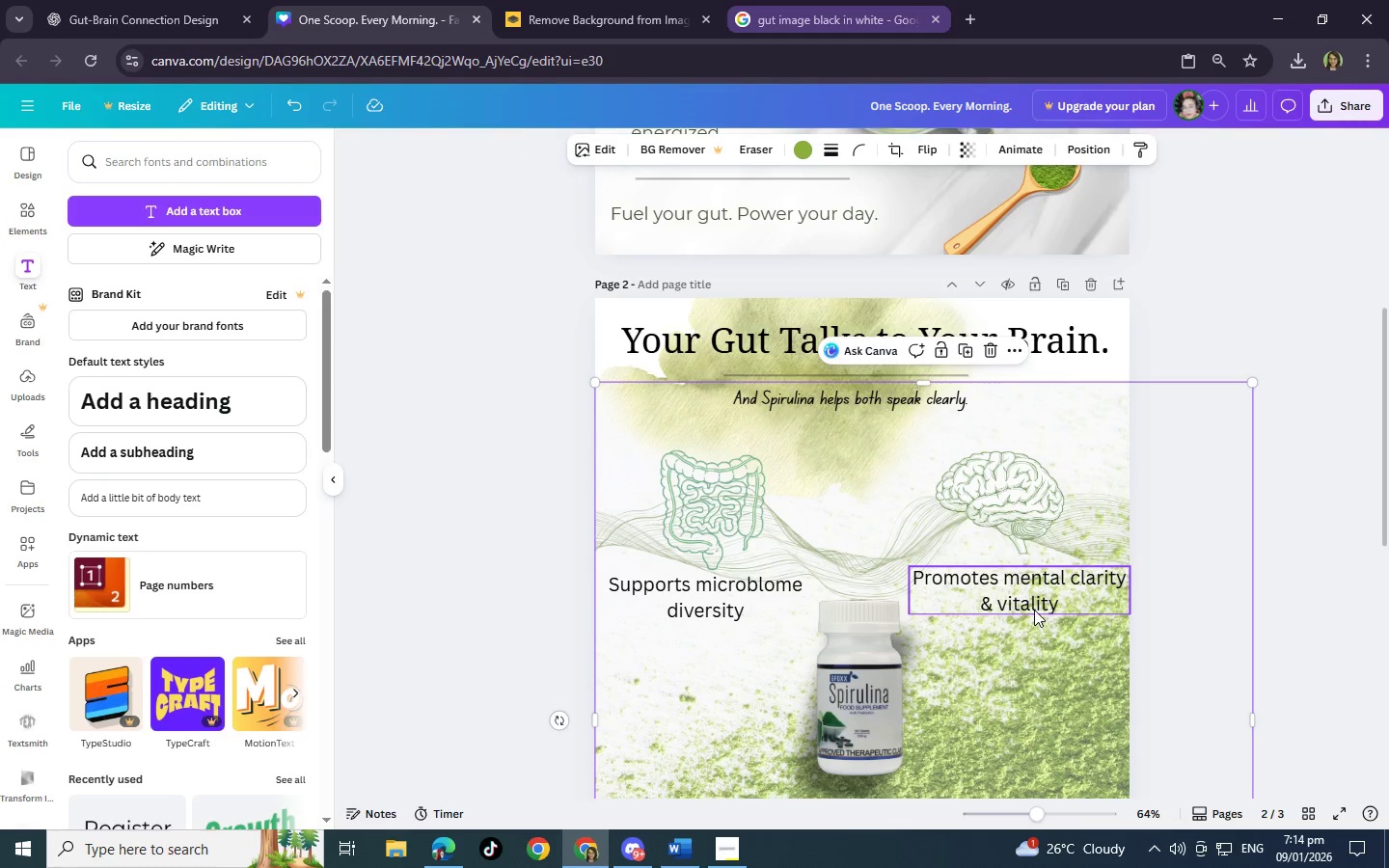 
left_click_drag(start_coordinate=[1031, 607], to_coordinate=[1031, 614])
 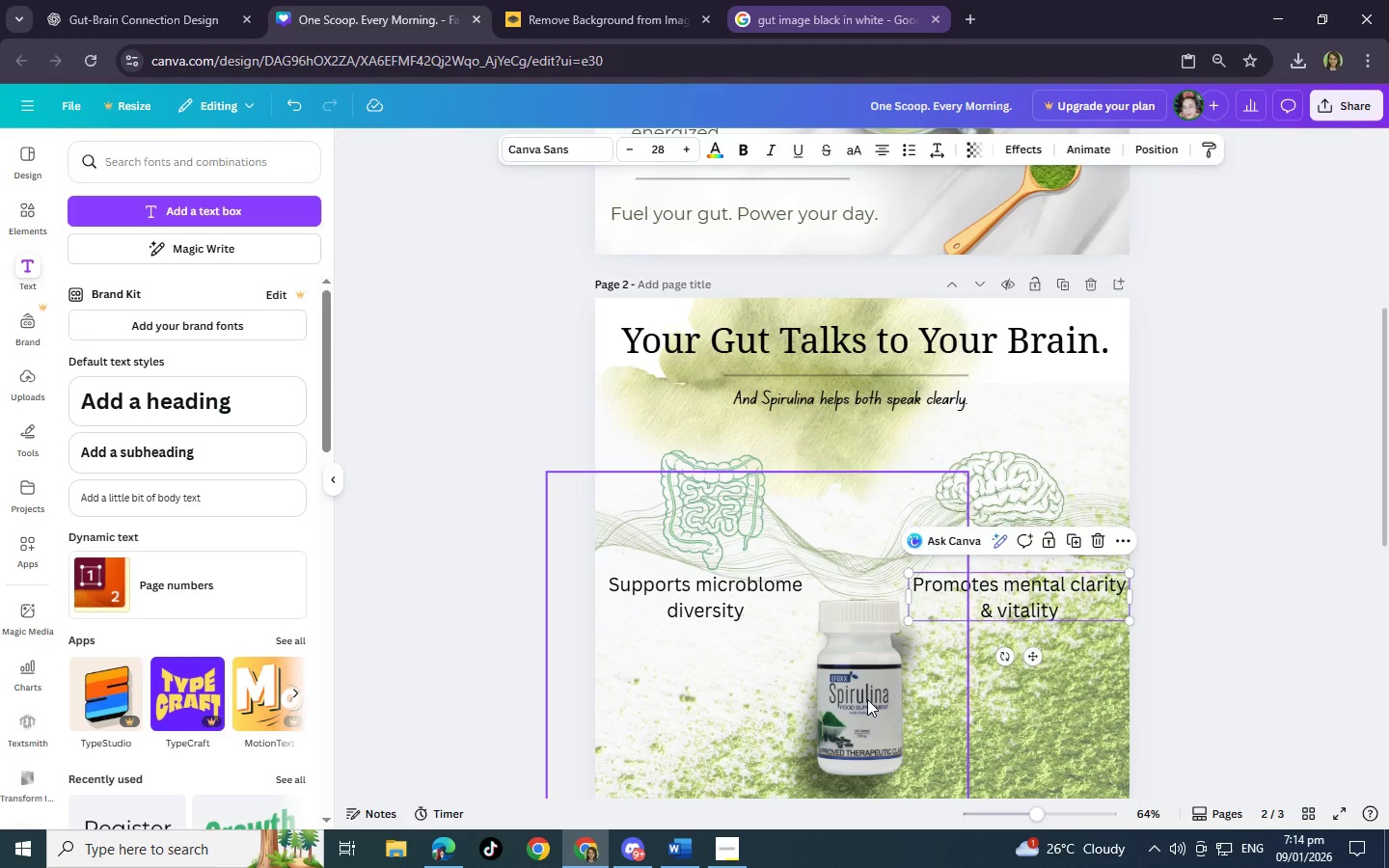 
left_click([867, 699])
 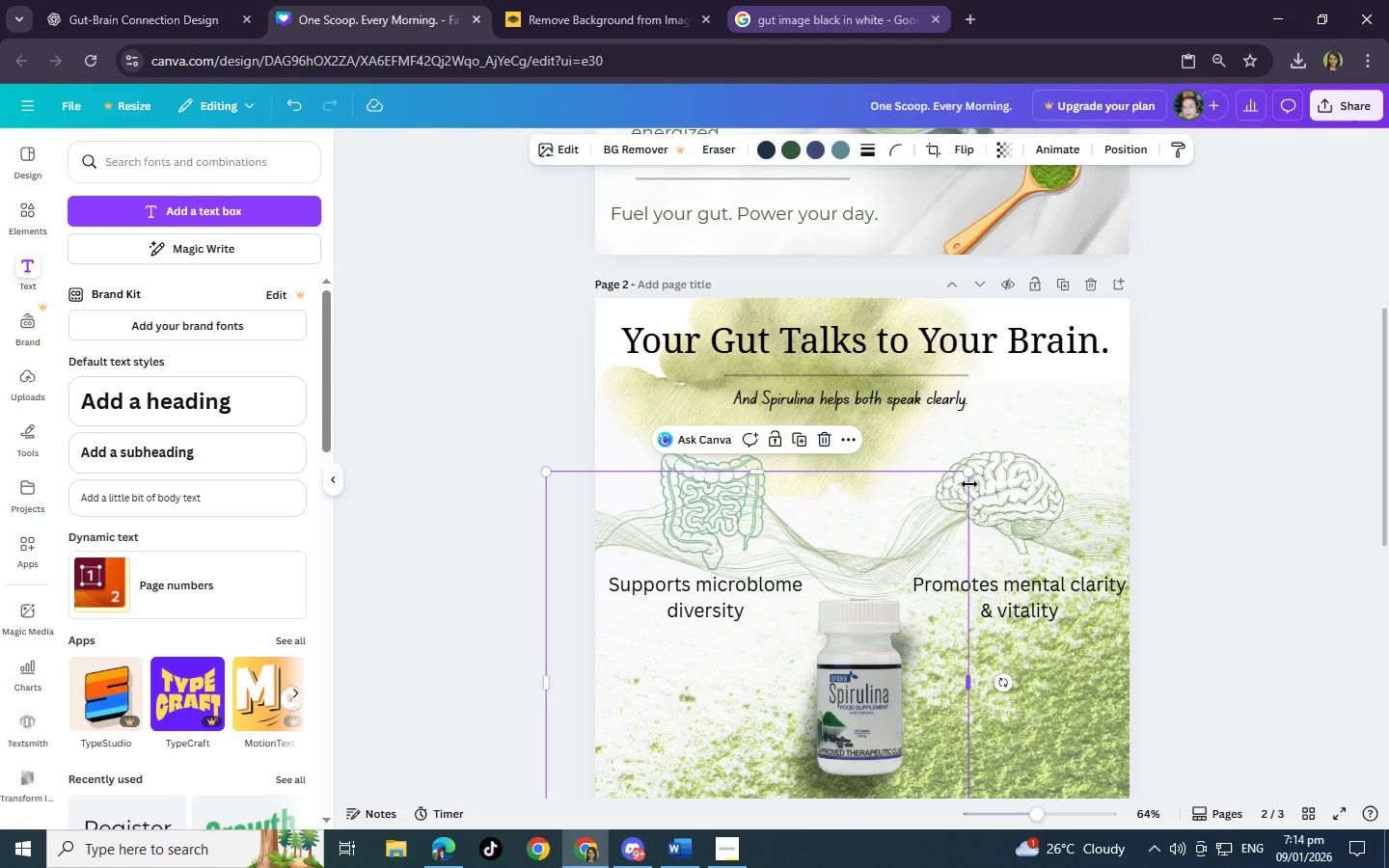 
left_click_drag(start_coordinate=[969, 476], to_coordinate=[981, 448])
 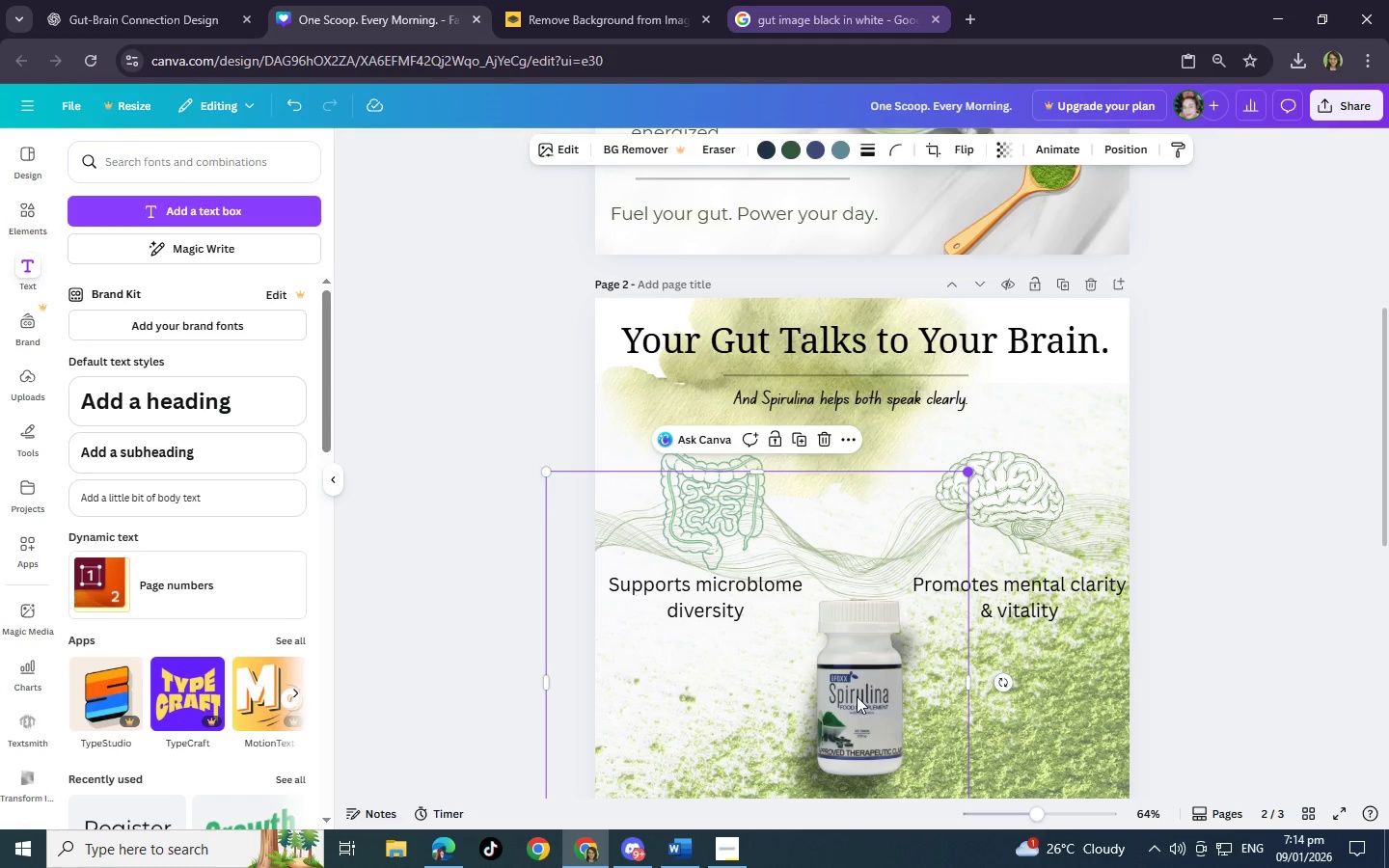 
left_click_drag(start_coordinate=[856, 699], to_coordinate=[831, 719])
 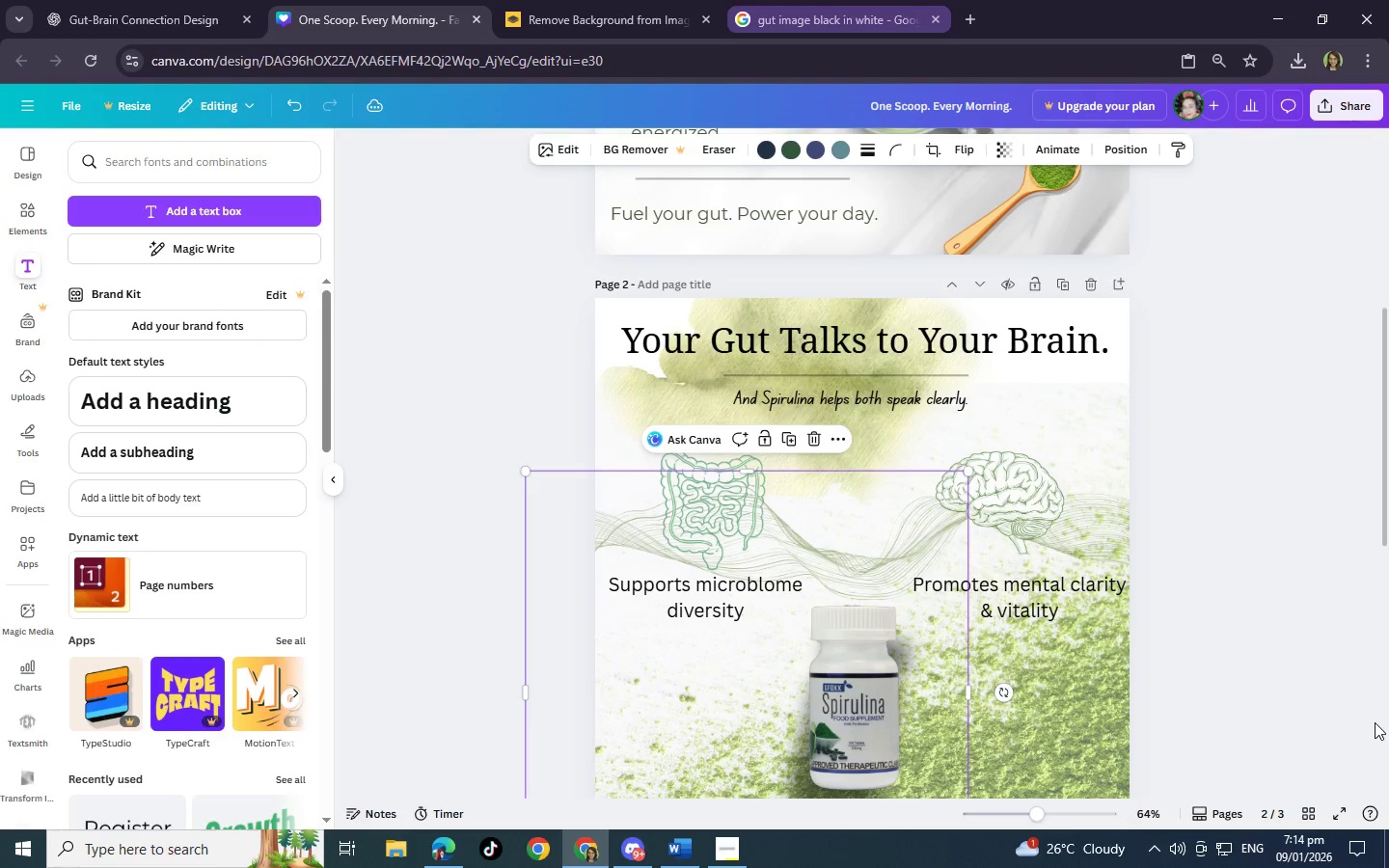 
left_click([1375, 722])
 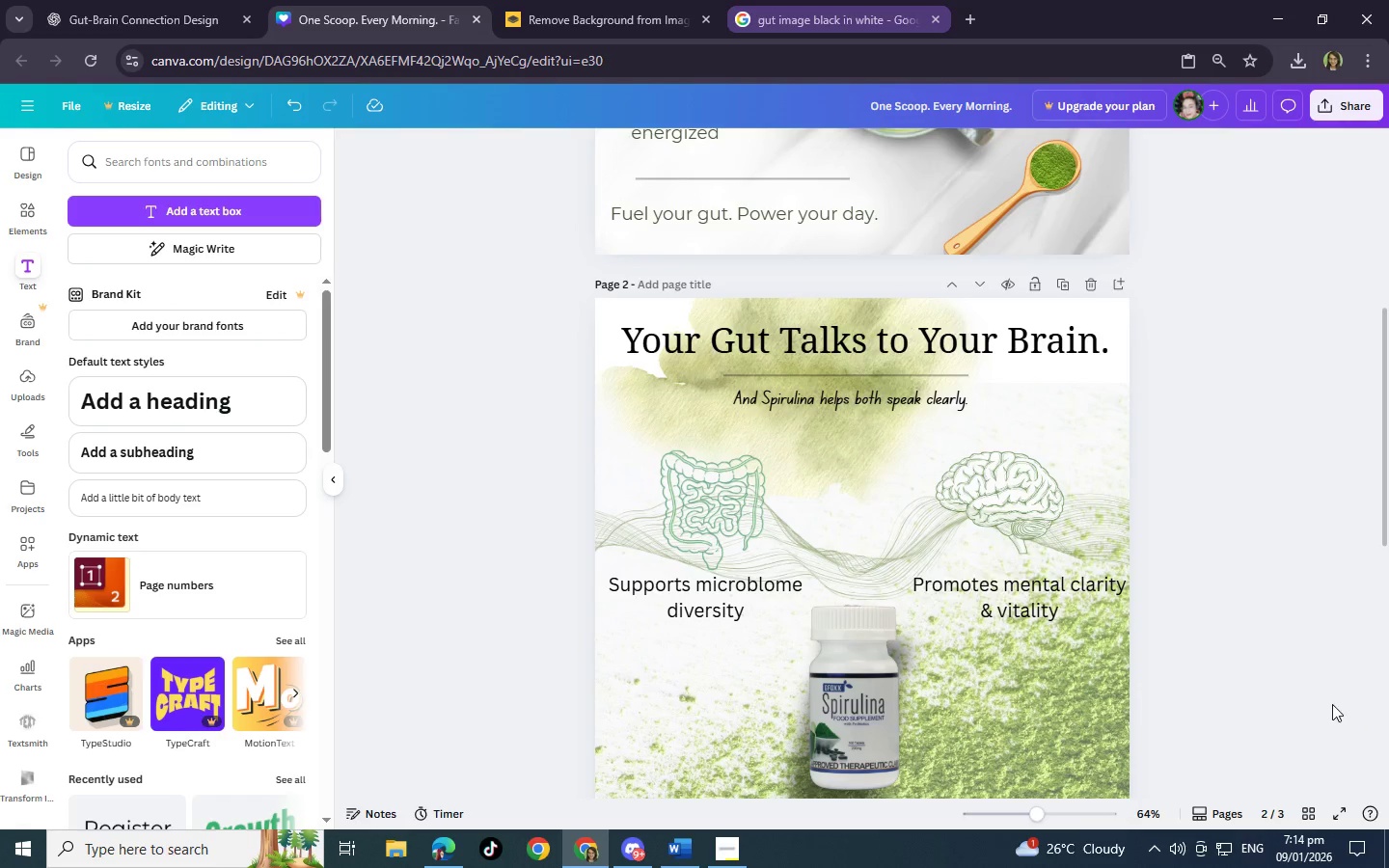 
scroll: coordinate [1278, 673], scroll_direction: down, amount: 2.0
 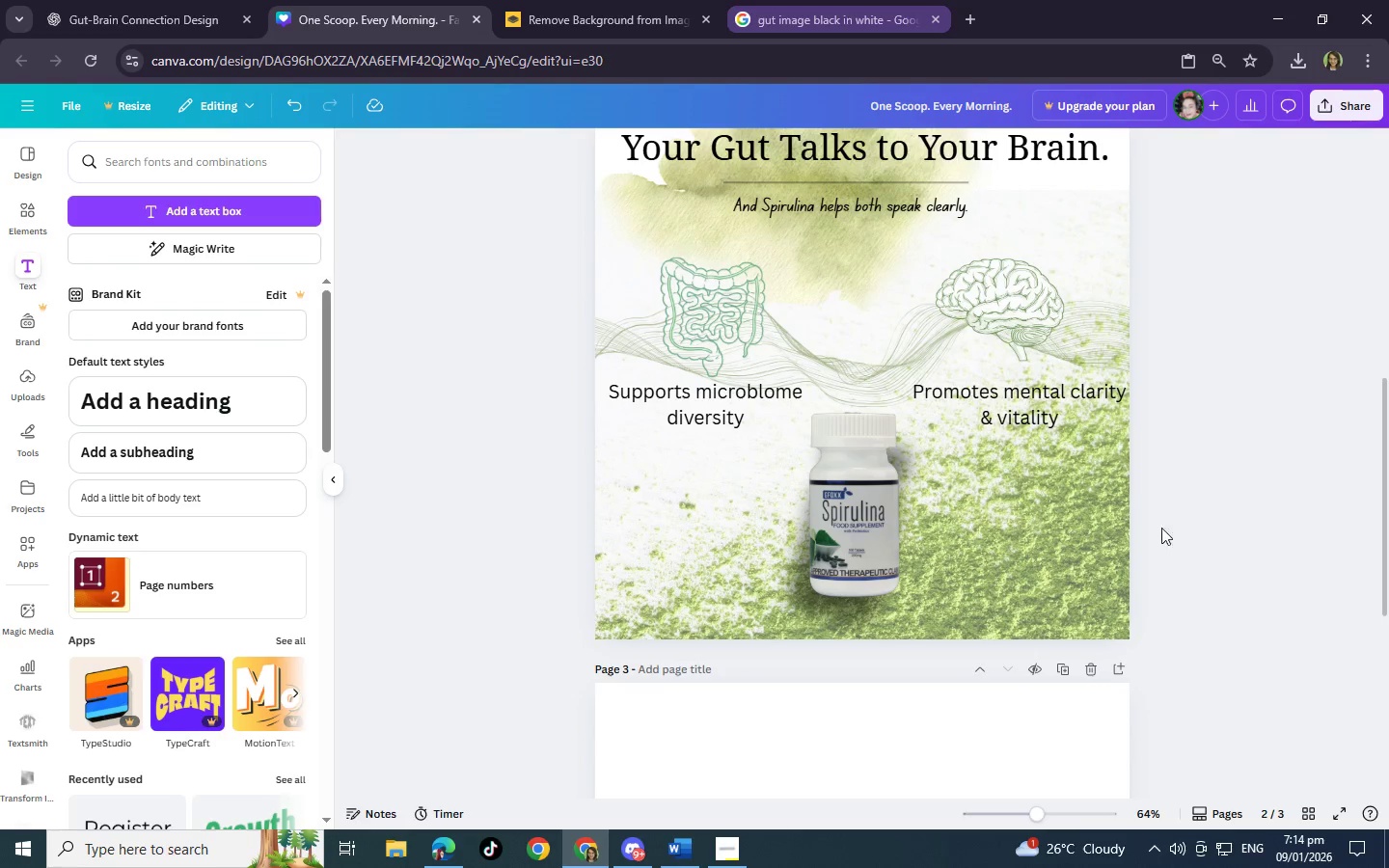 
left_click([1056, 397])
 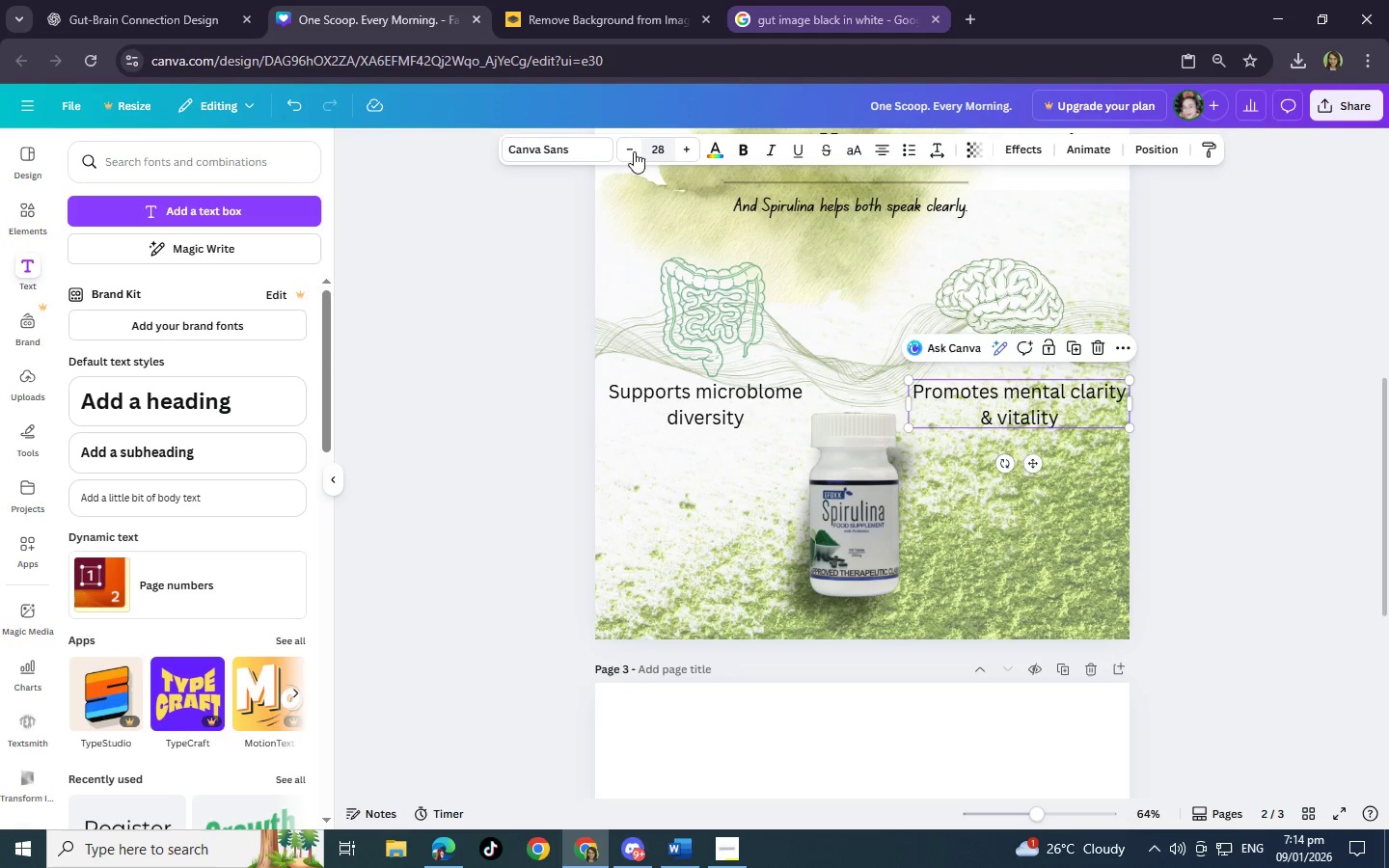 
left_click([632, 151])
 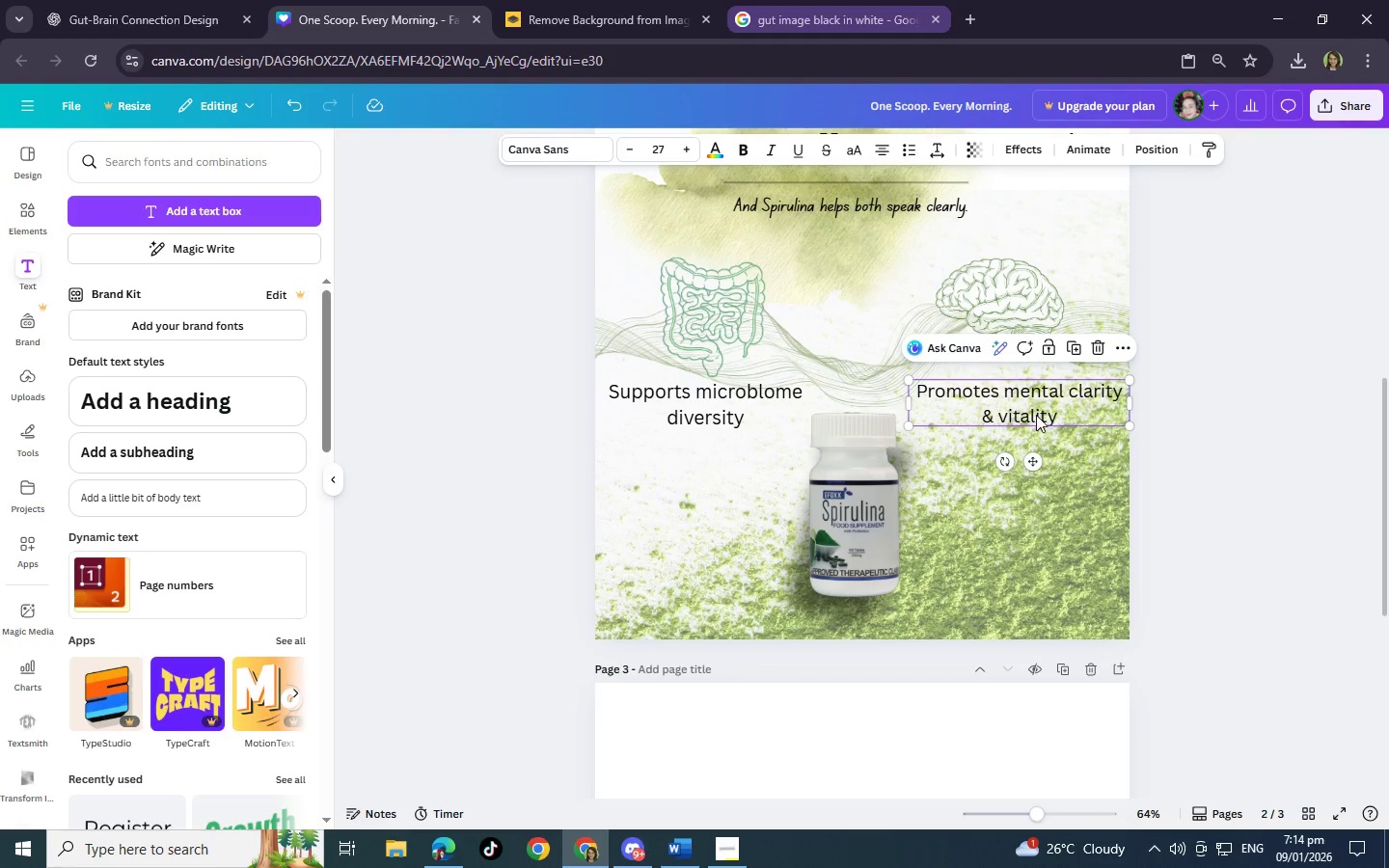 
left_click_drag(start_coordinate=[1035, 415], to_coordinate=[1024, 411])
 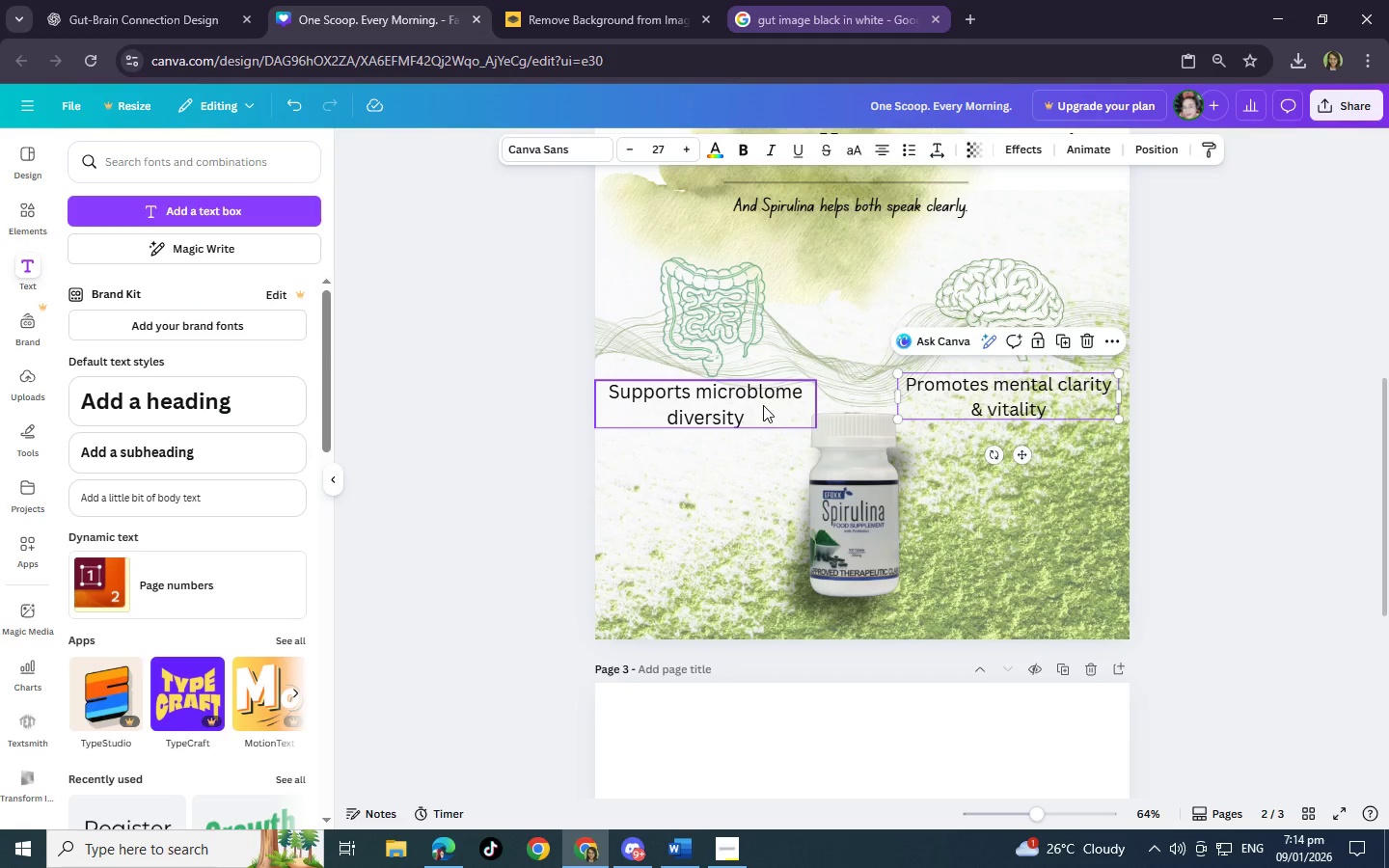 
left_click([763, 405])
 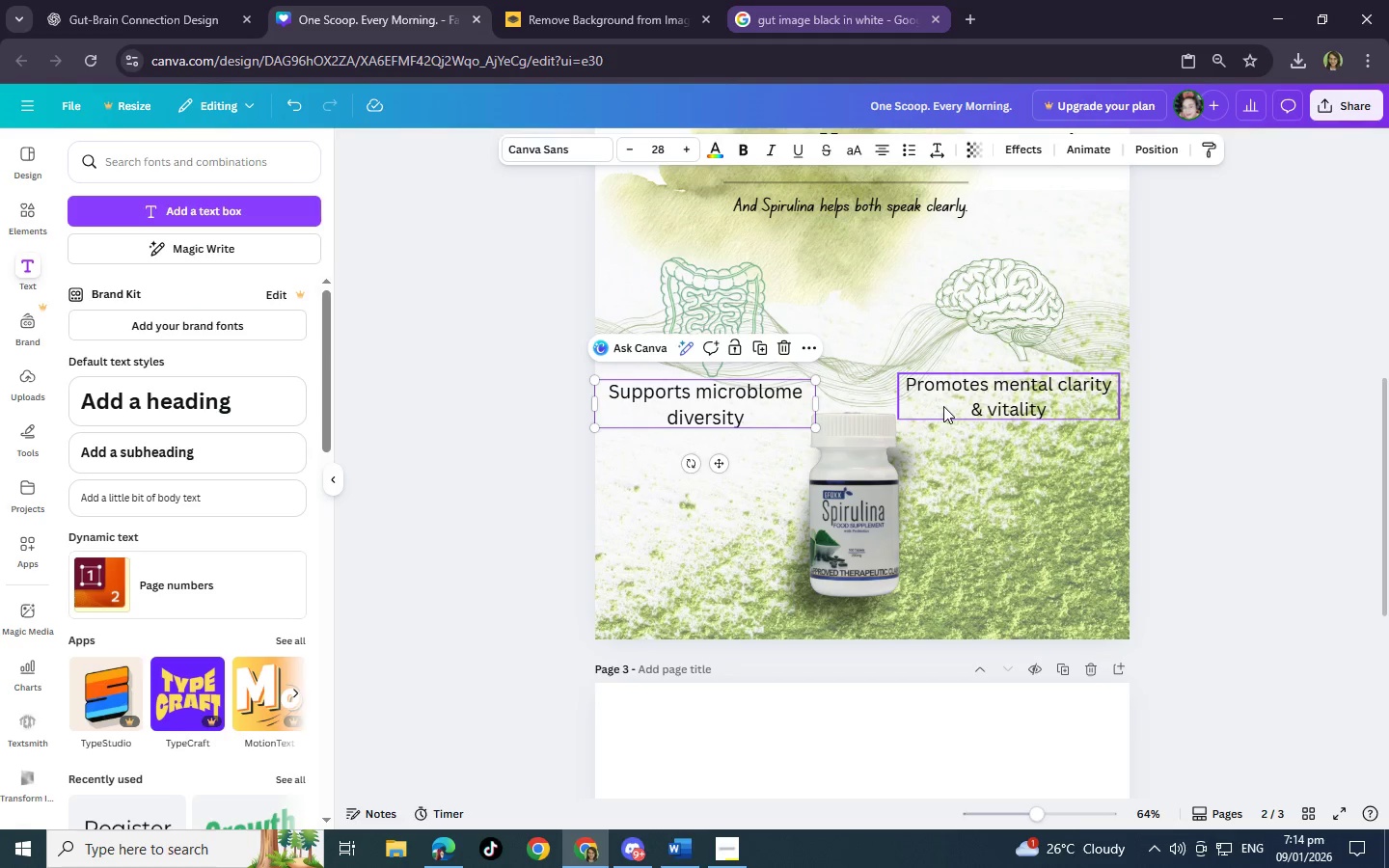 
left_click([960, 404])
 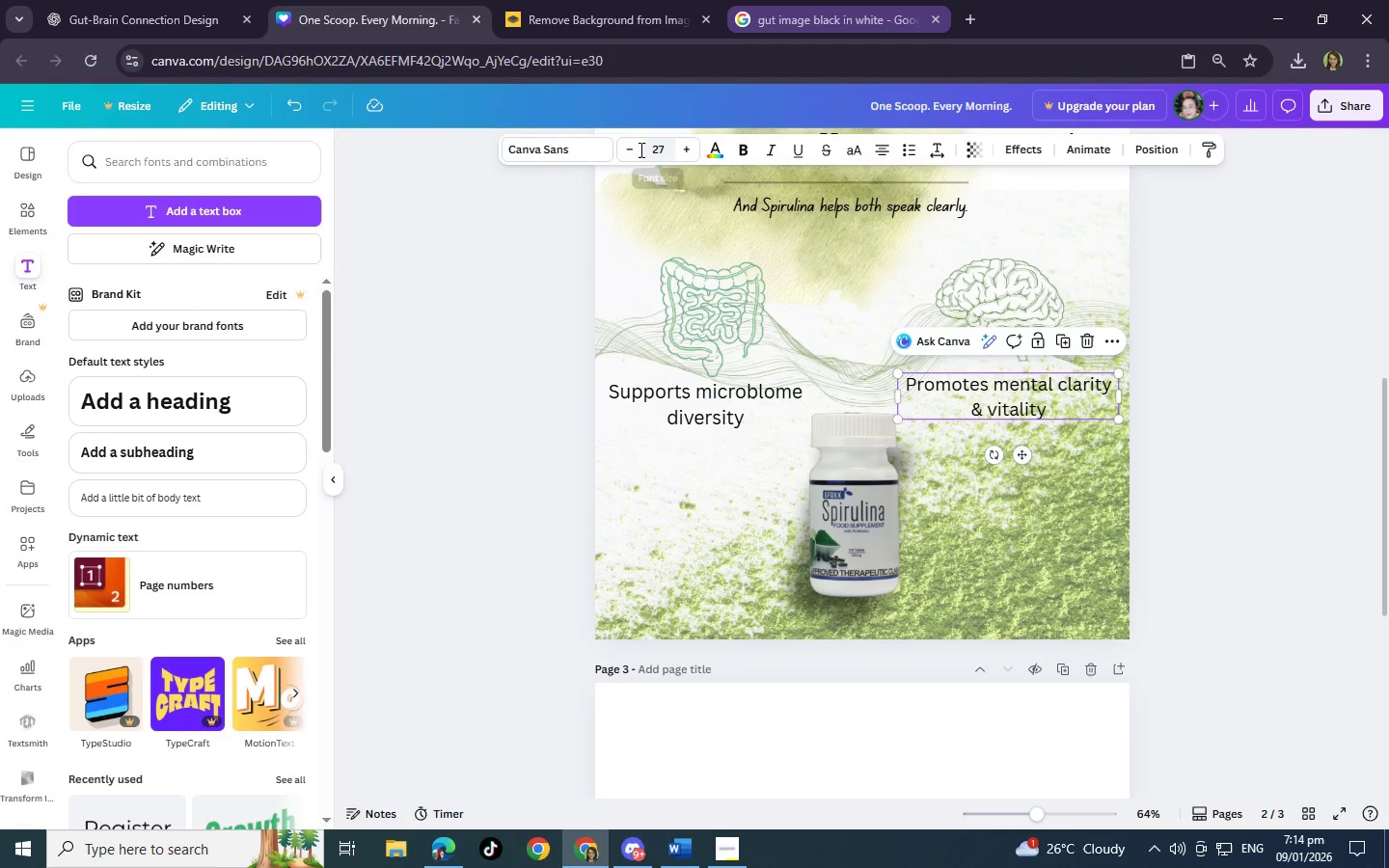 
left_click([691, 151])
 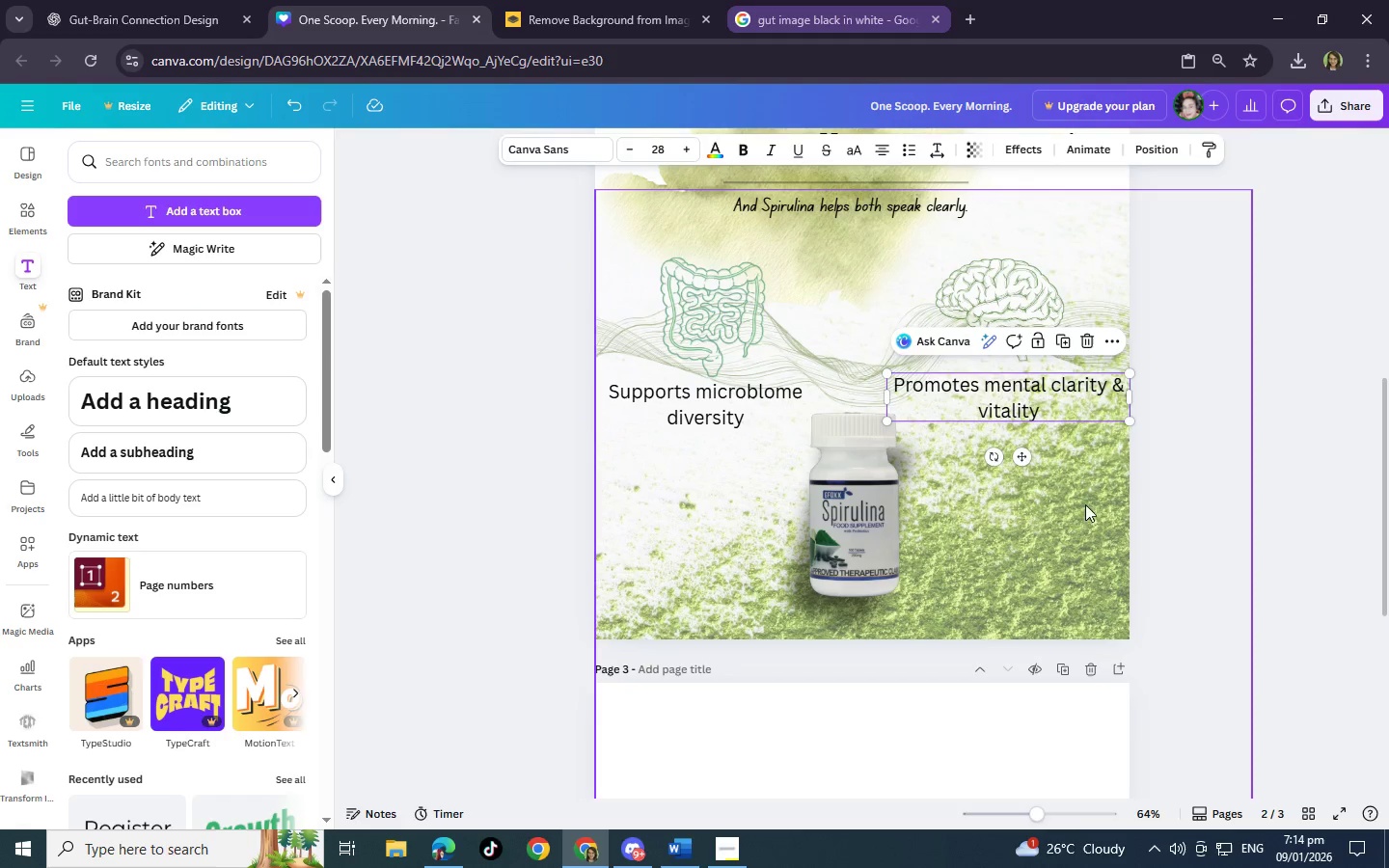 
left_click([1089, 499])
 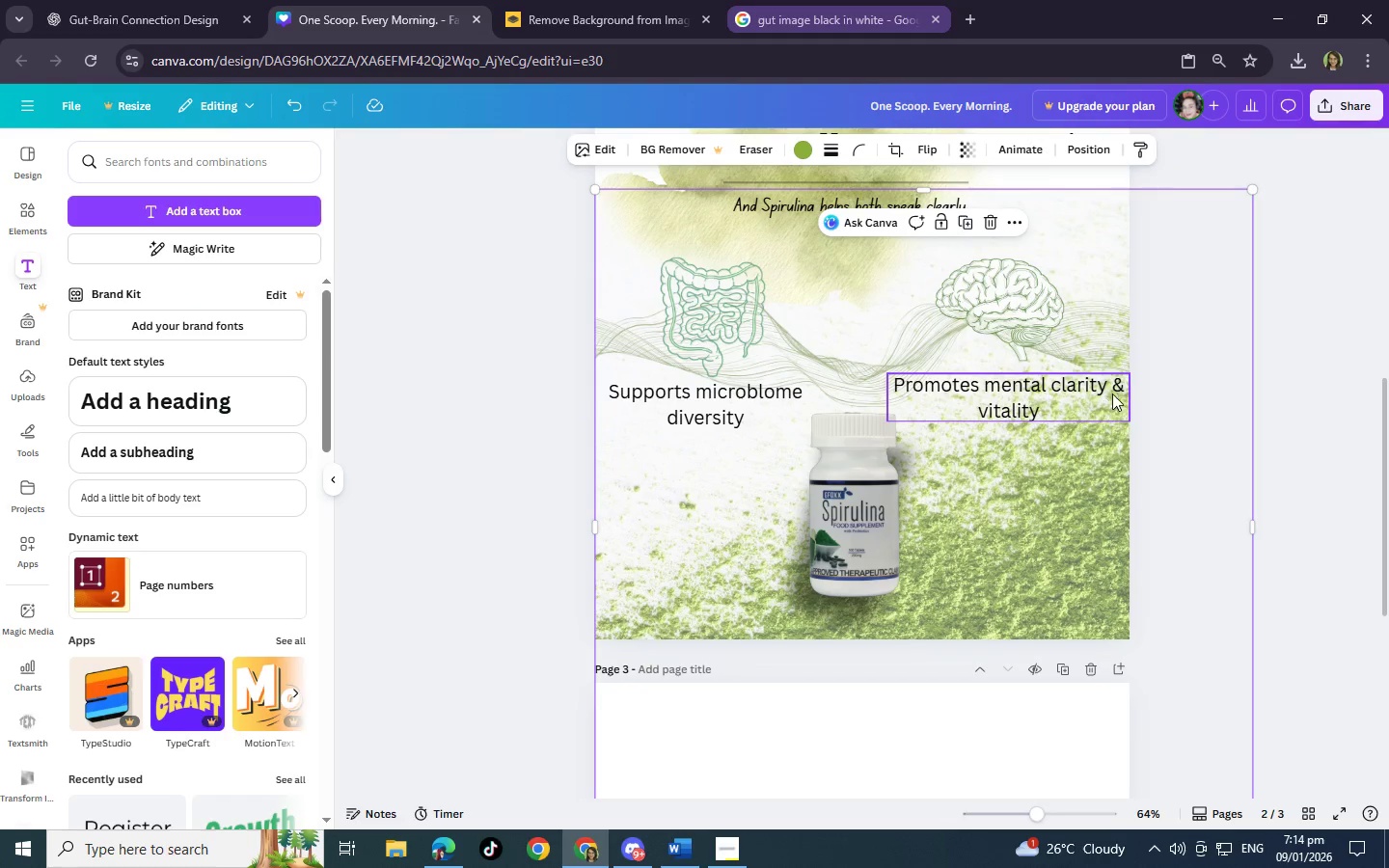 
left_click([1113, 386])
 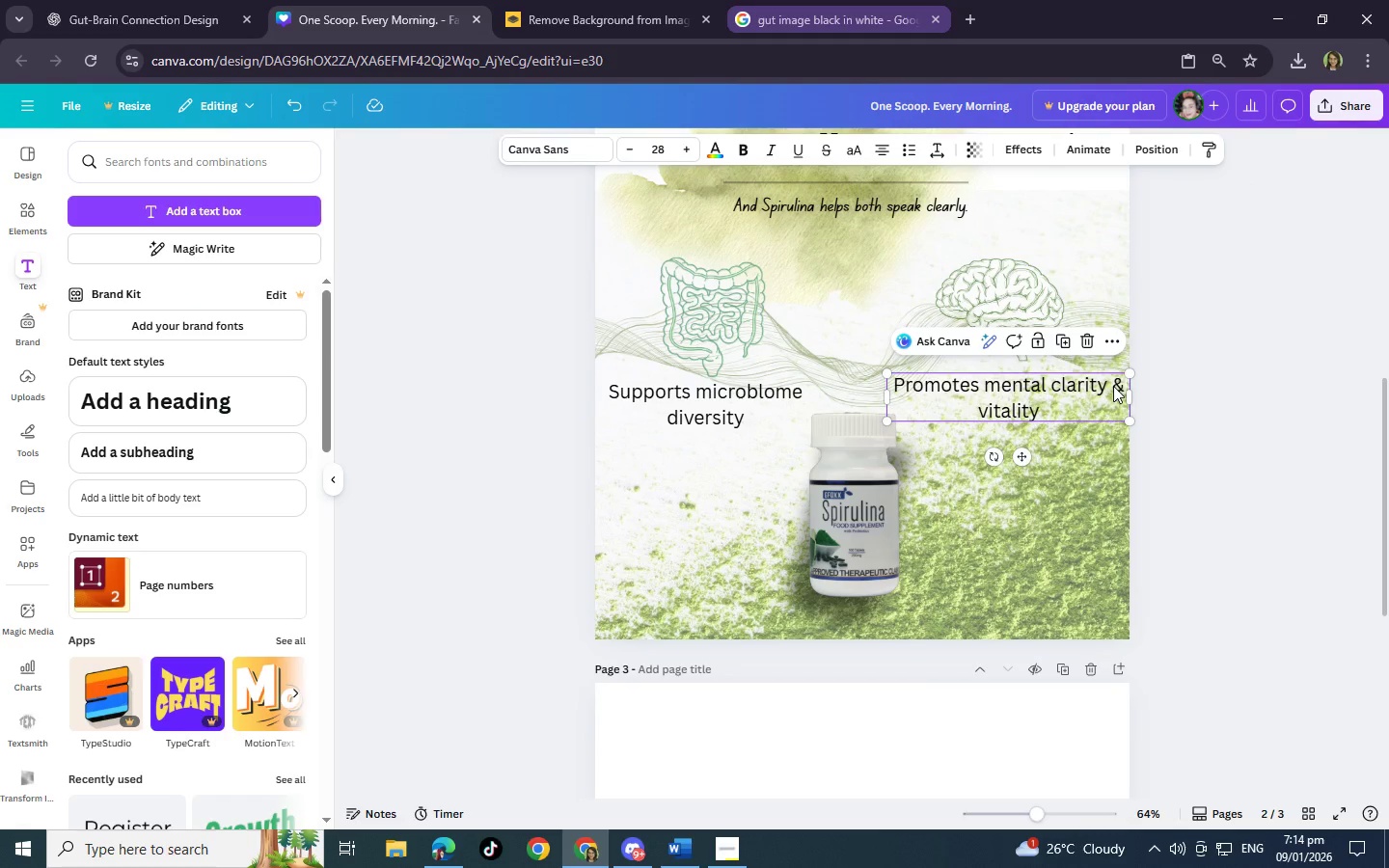 
left_click([1113, 386])
 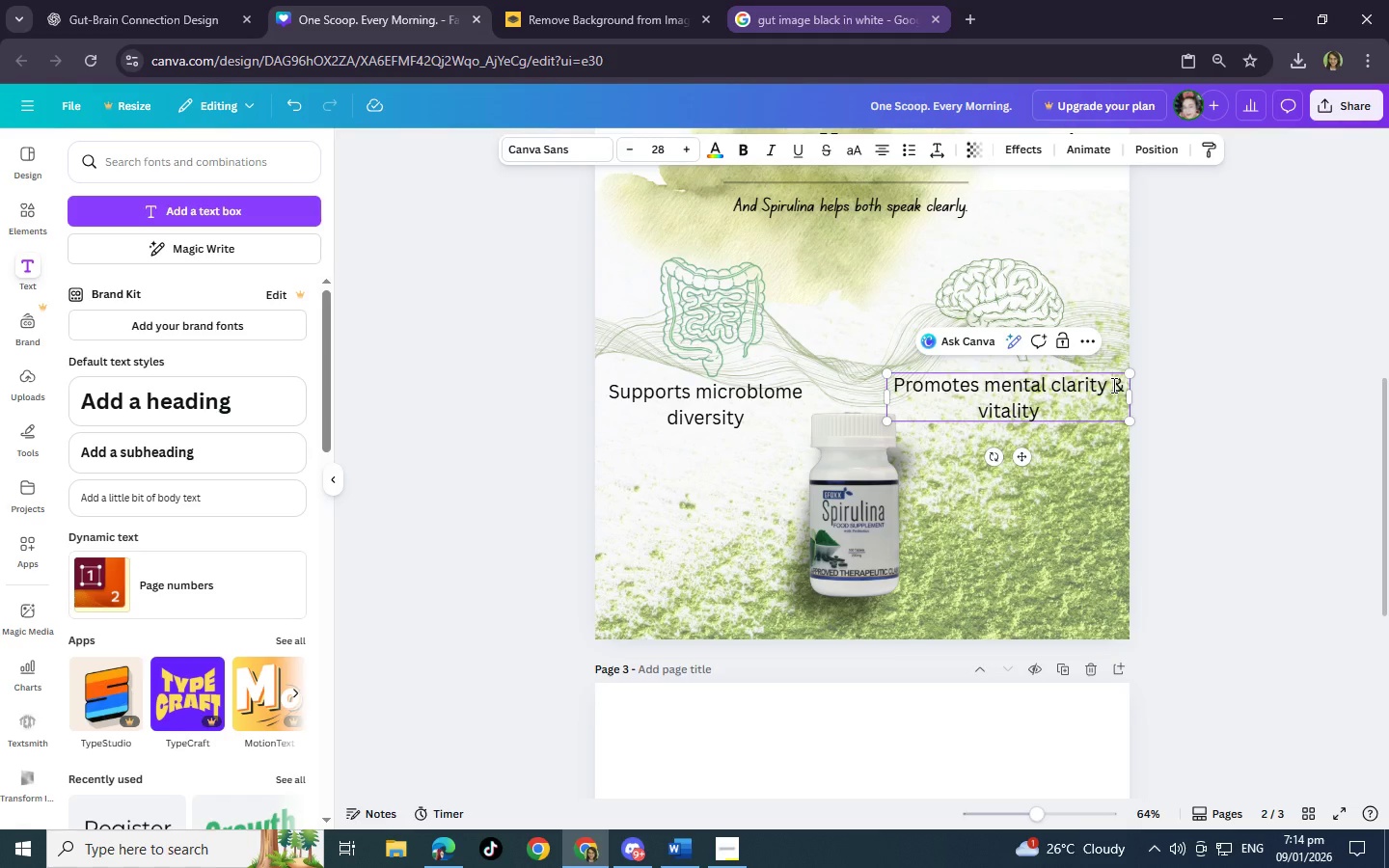 
key(Enter)
 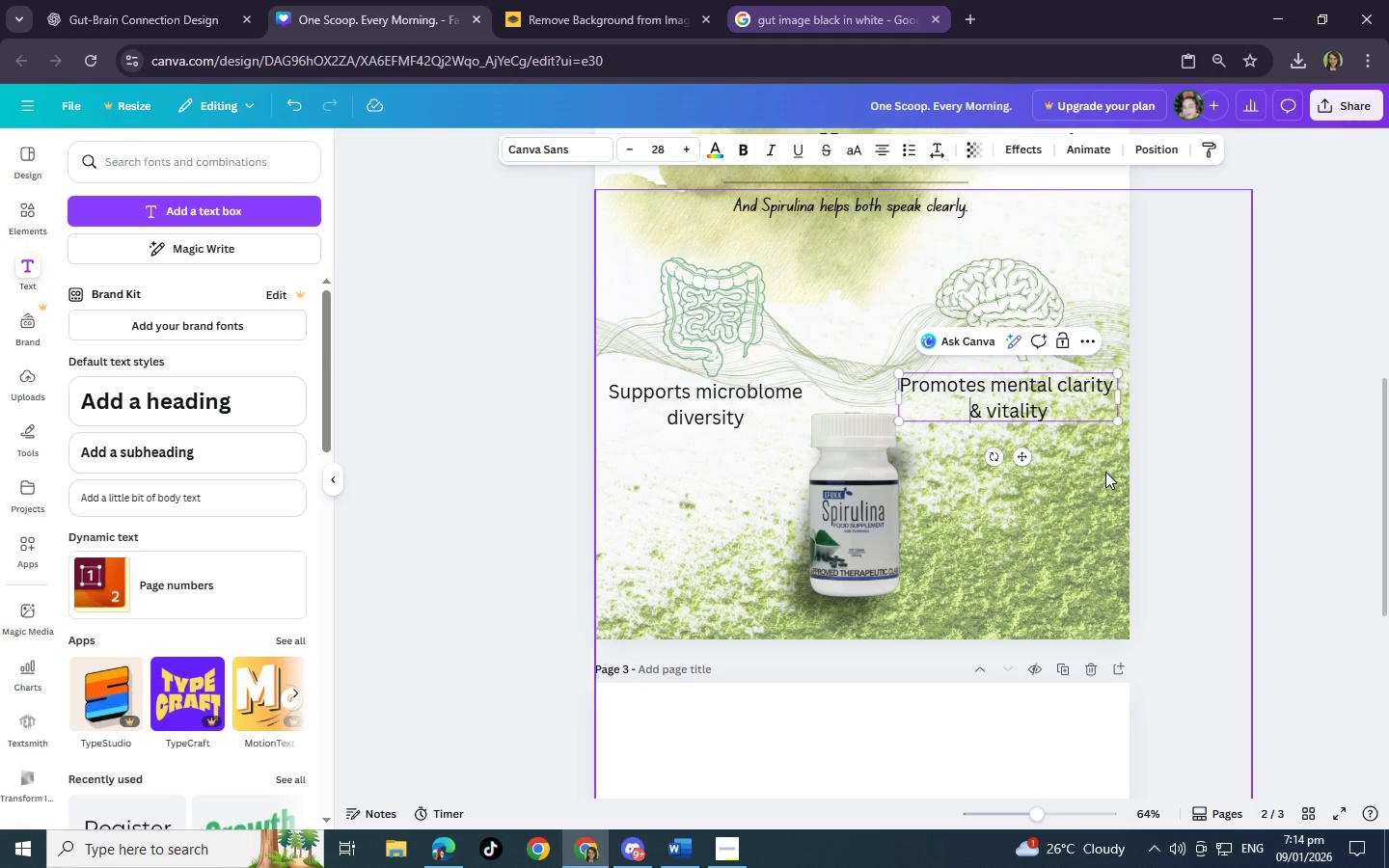 
left_click([1105, 472])
 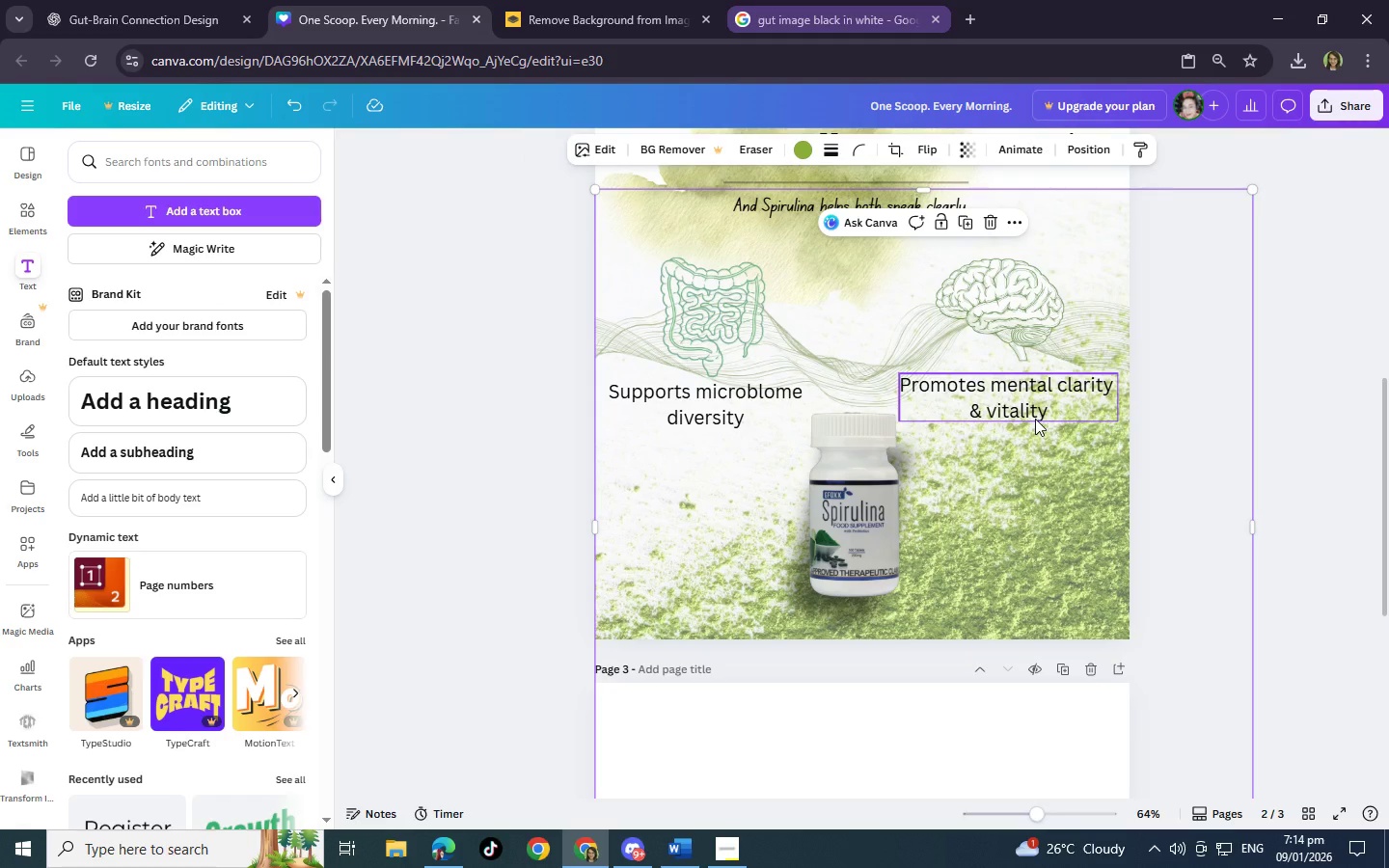 
key(ArrowDown)
 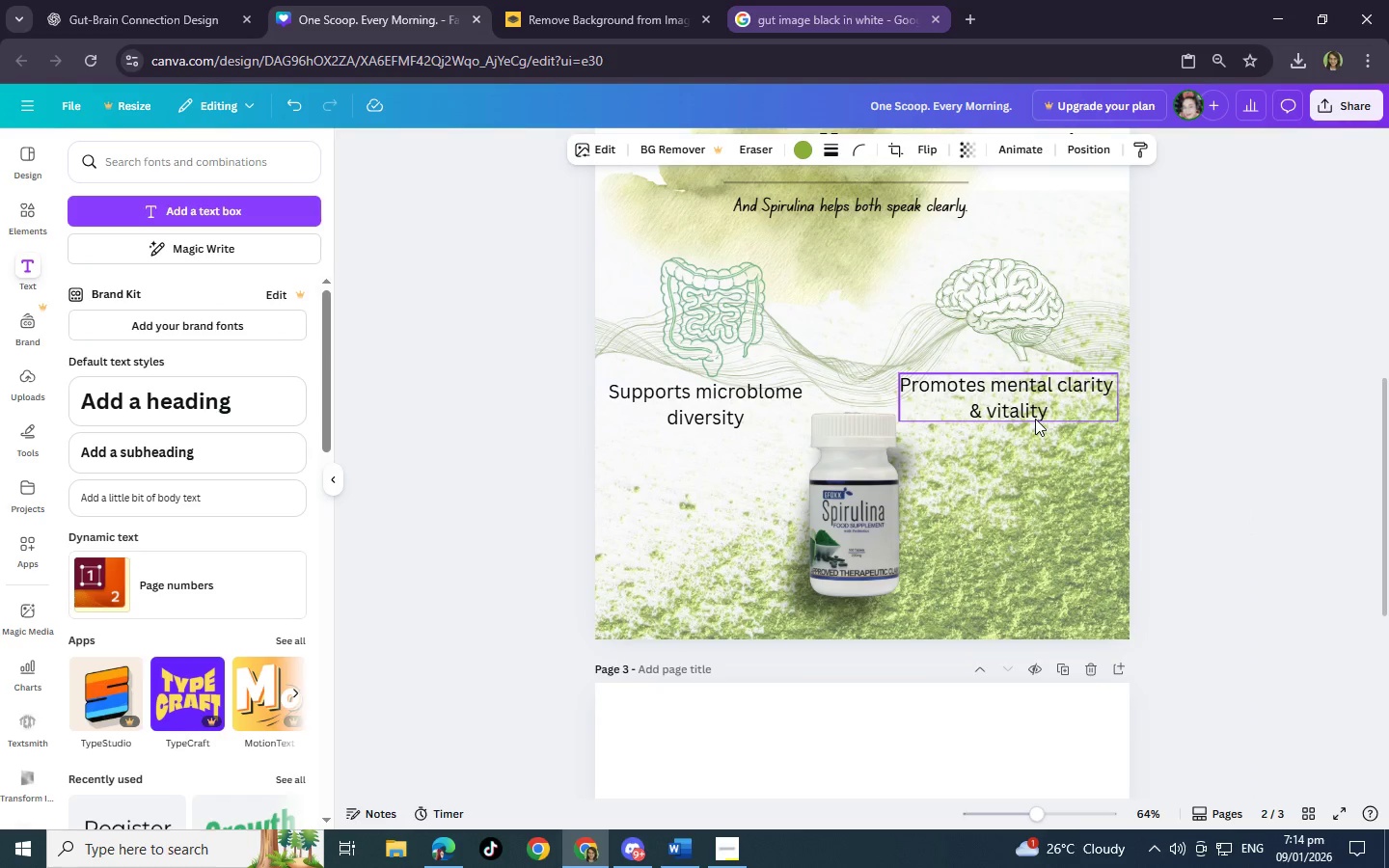 
key(ArrowDown)
 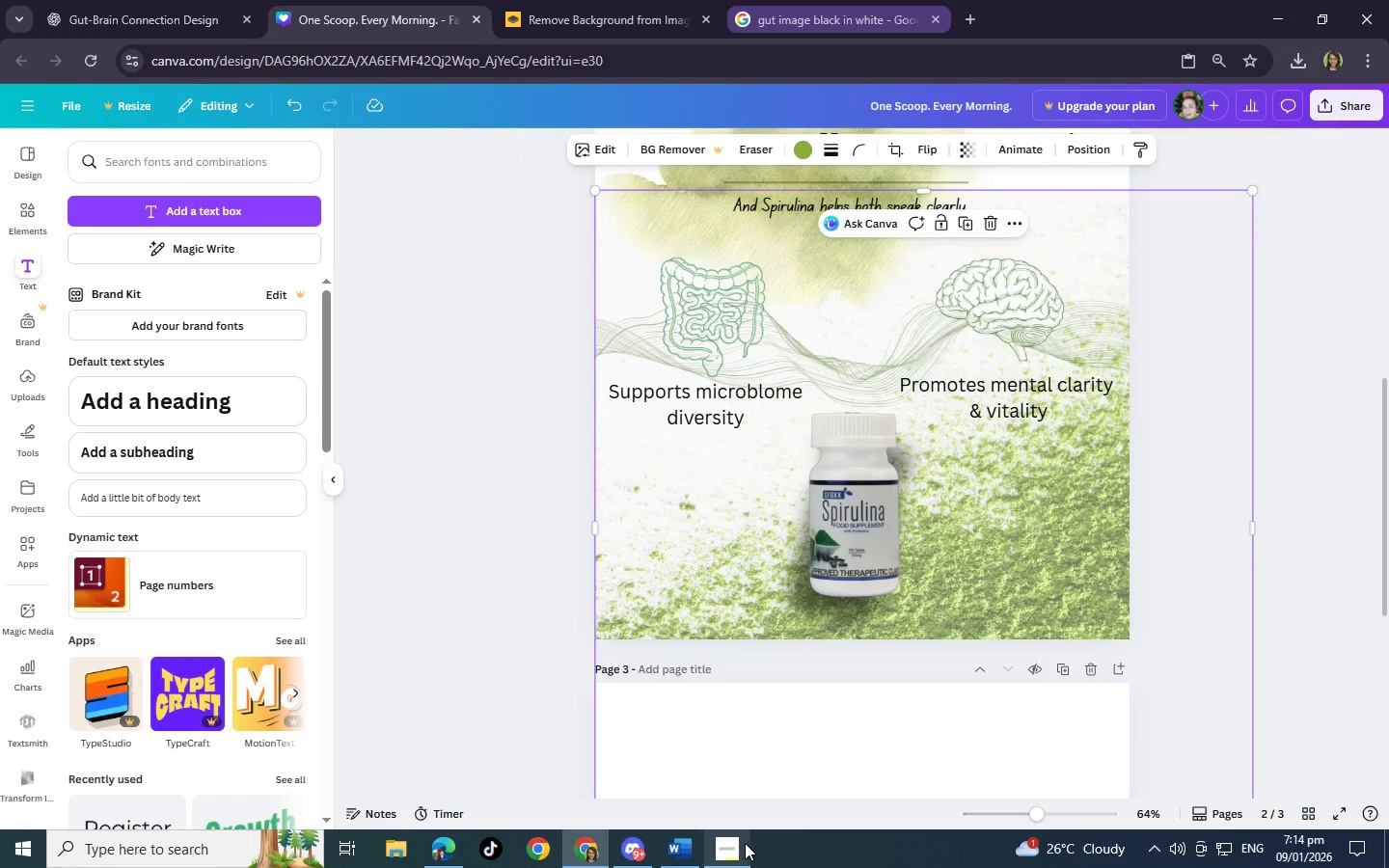 
left_click([729, 846])